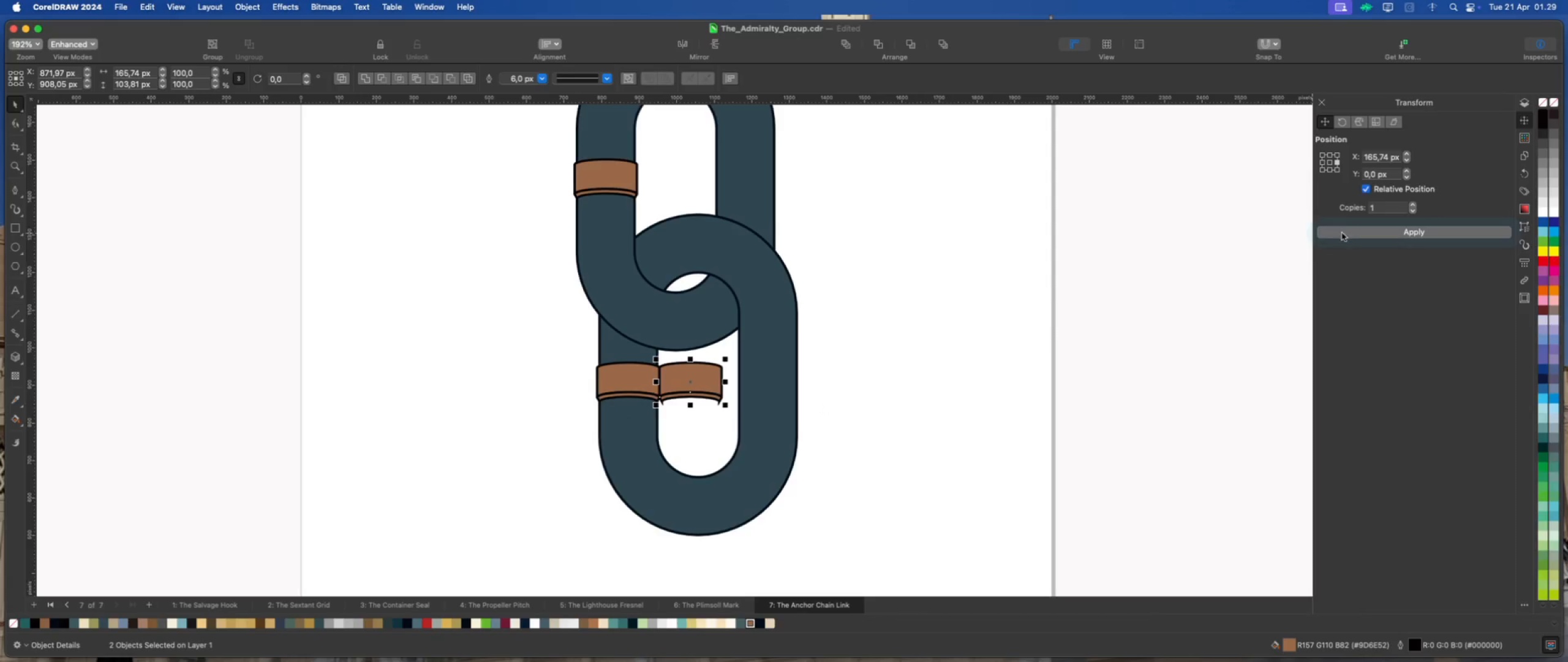 
scroll: coordinate [727, 377], scroll_direction: up, amount: 4.0
 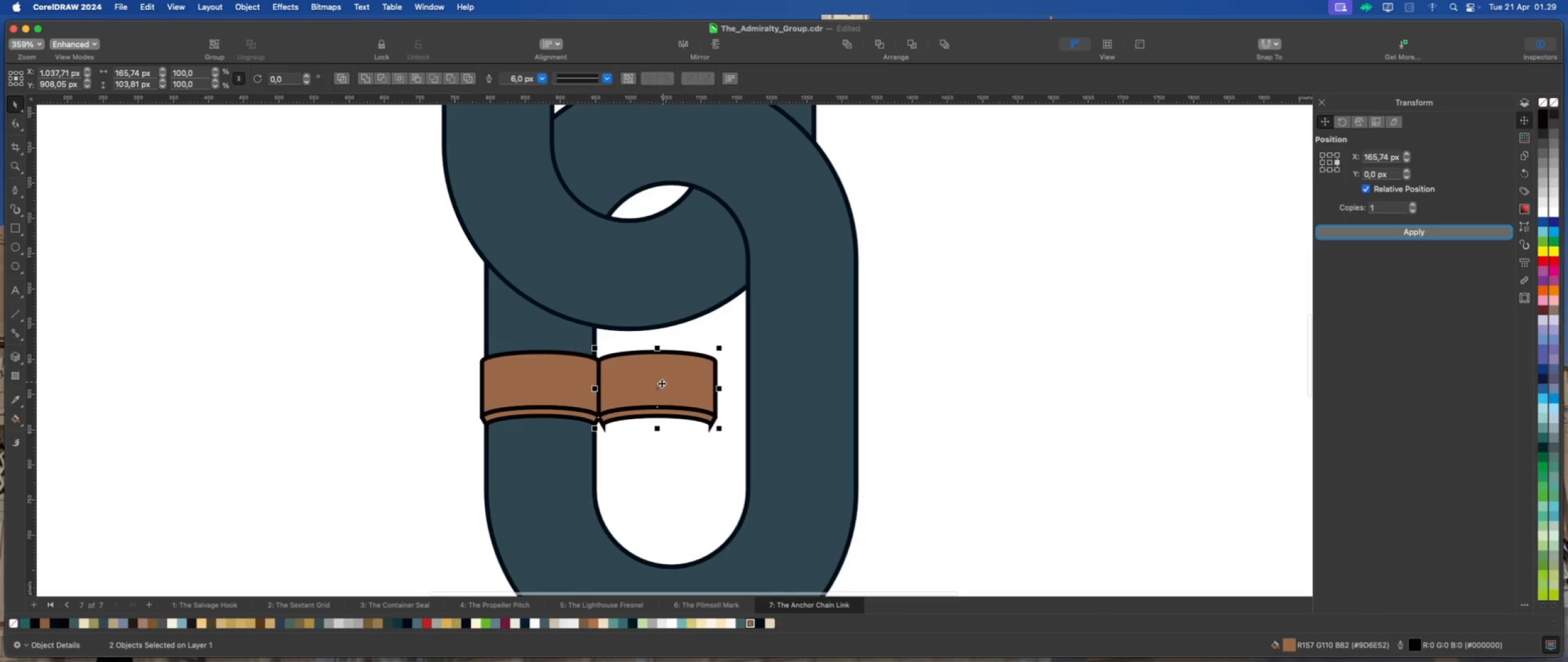 
left_click_drag(start_coordinate=[659, 384], to_coordinate=[802, 392])
 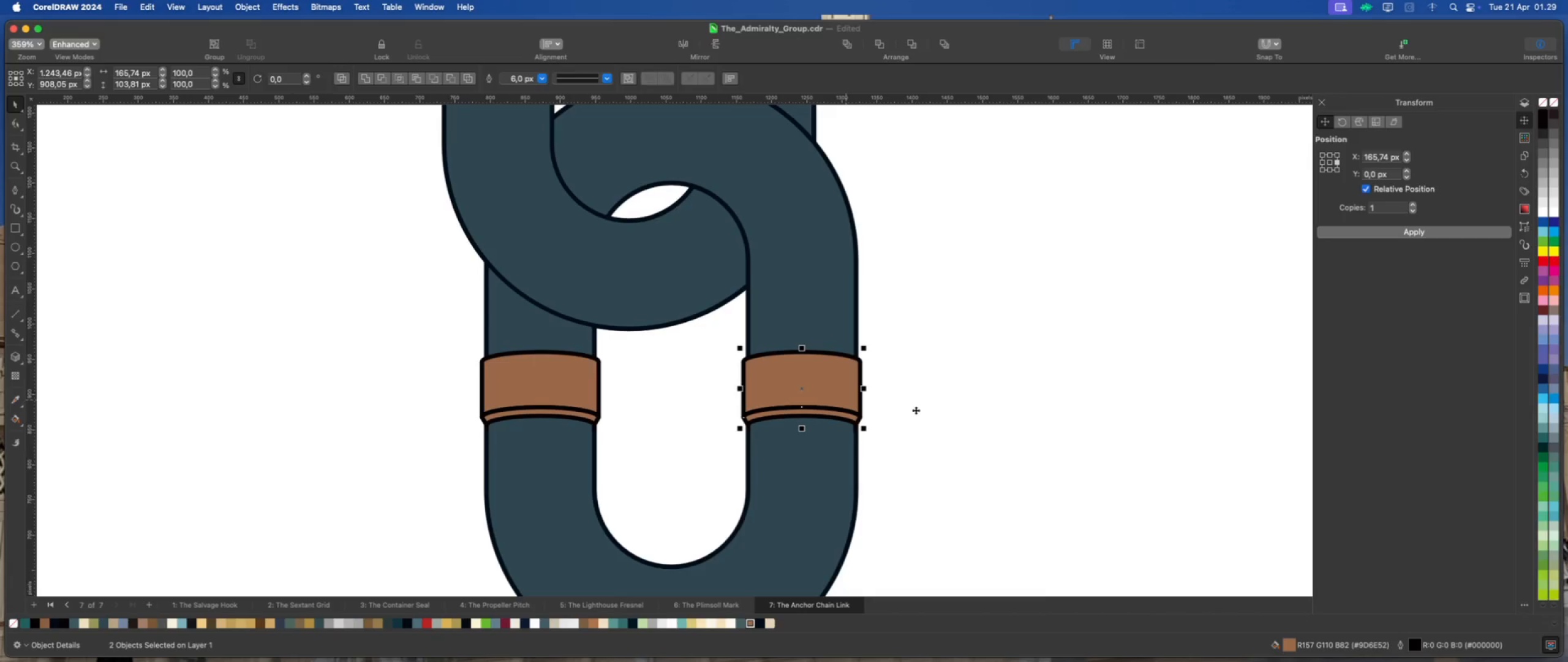 
hold_key(key=ShiftLeft, duration=3.74)
 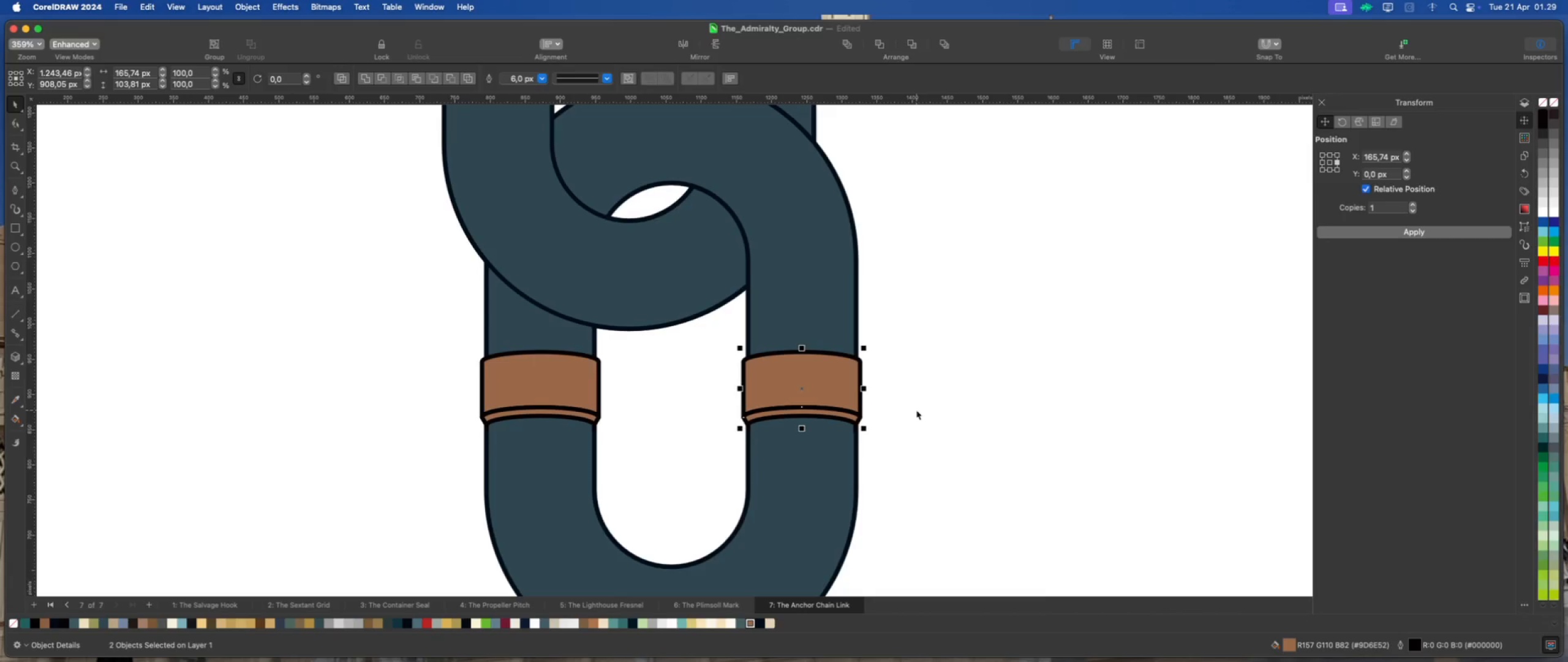 
left_click([916, 410])
 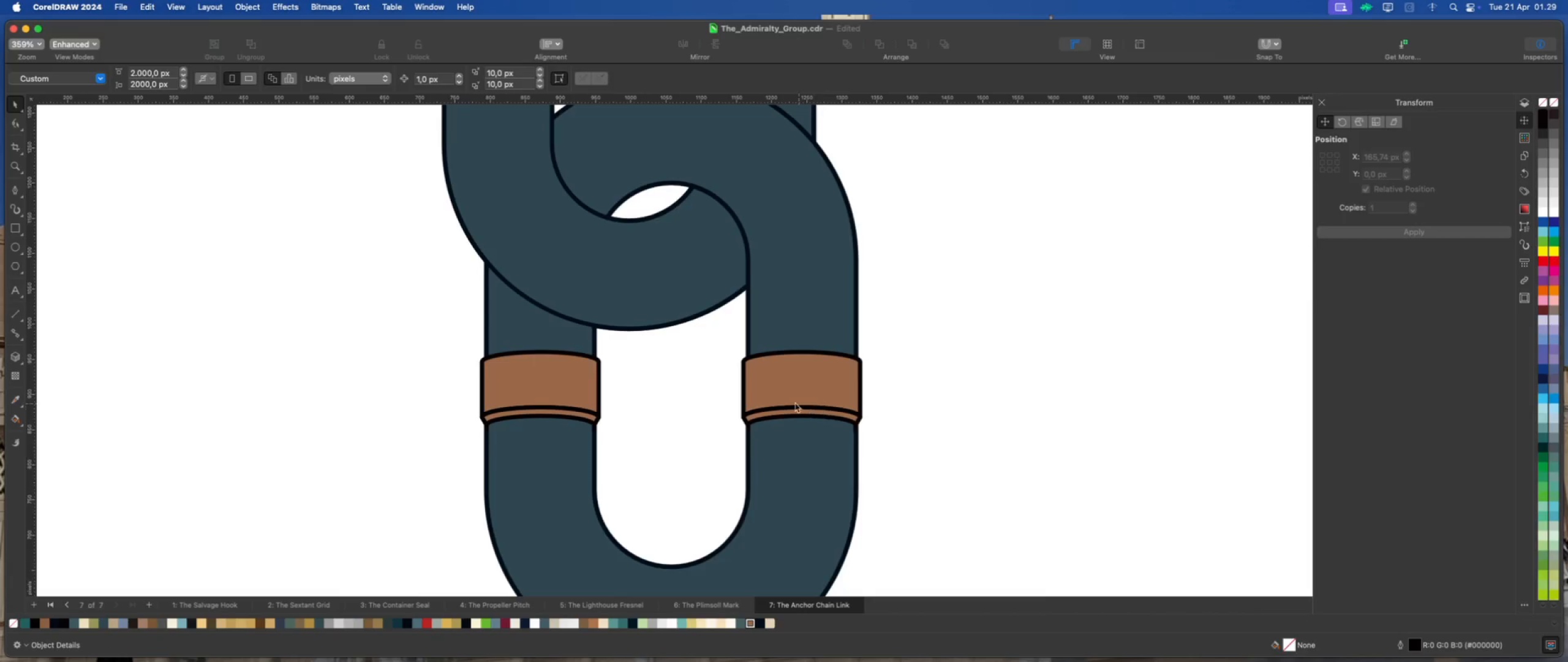 
scroll: coordinate [696, 368], scroll_direction: down, amount: 7.0
 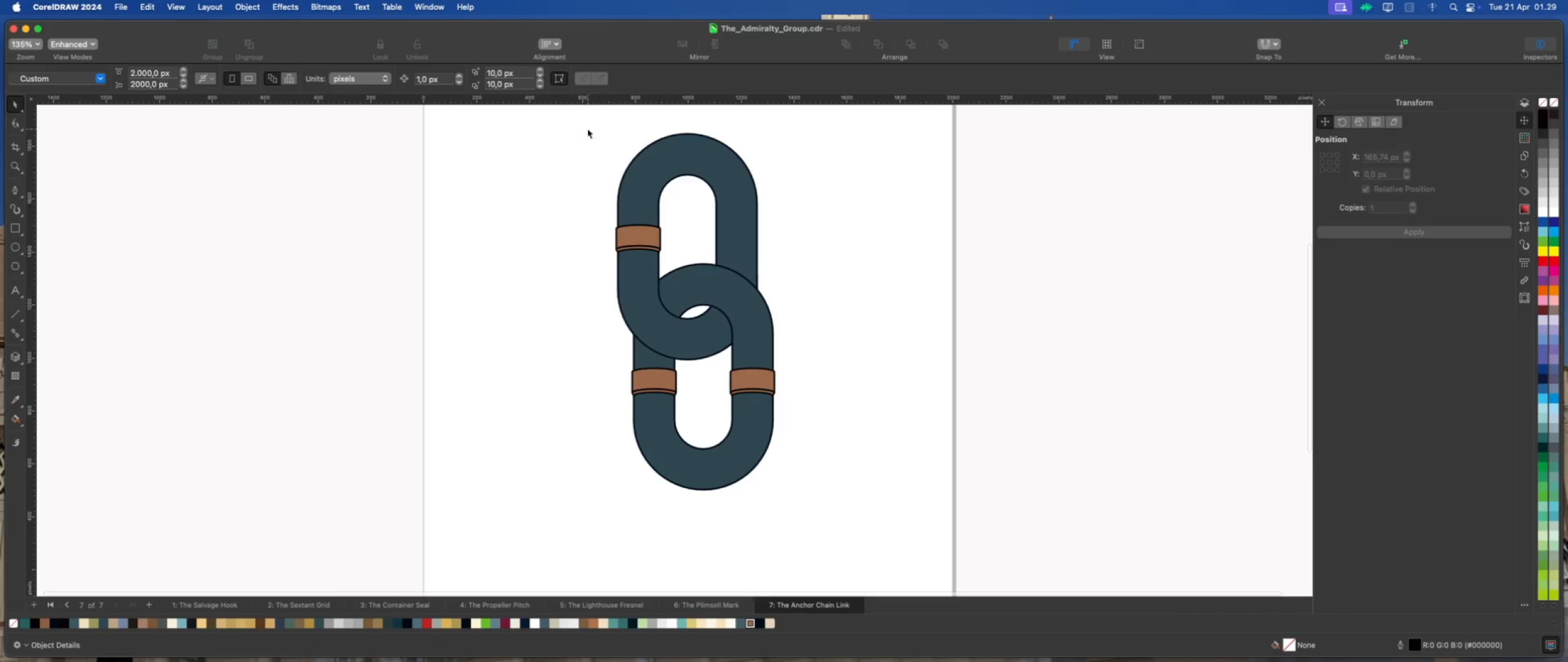 
left_click_drag(start_coordinate=[581, 113], to_coordinate=[815, 495])
 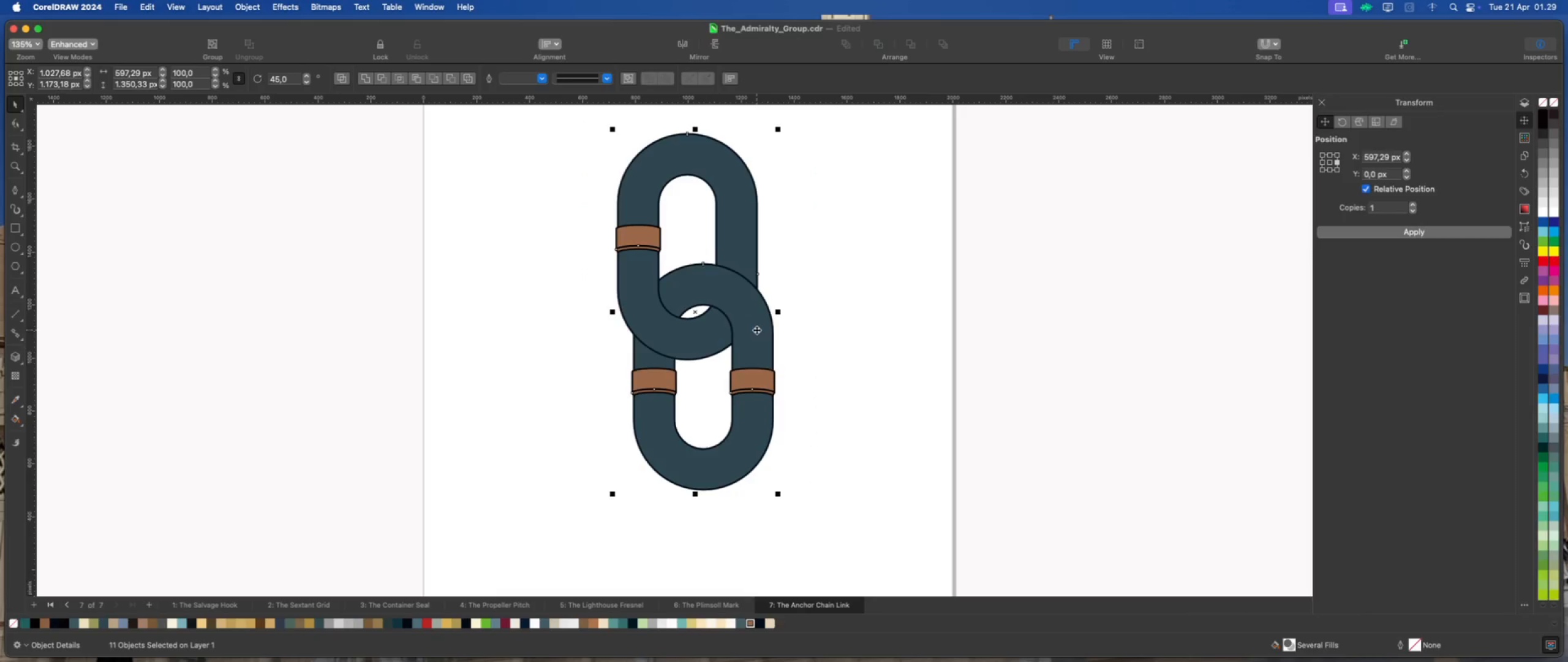 
left_click([756, 329])
 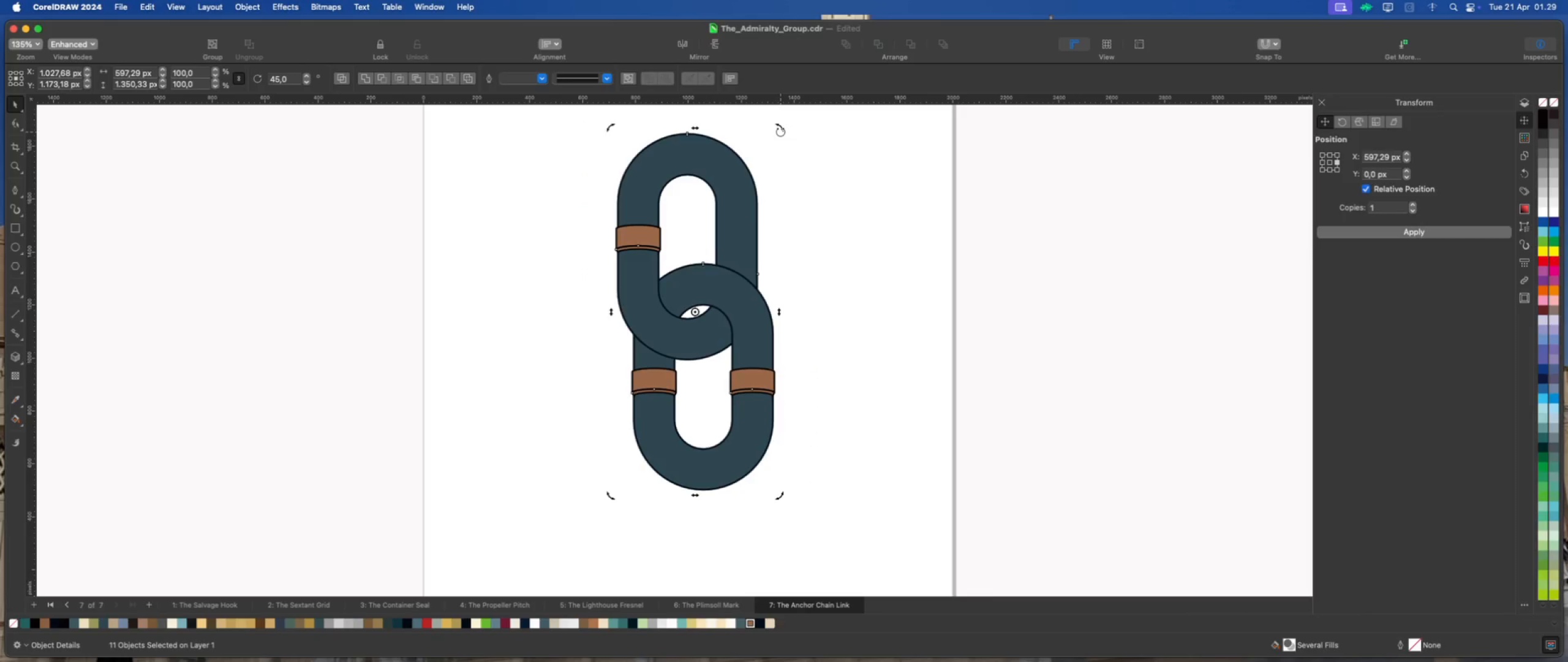 
left_click_drag(start_coordinate=[780, 129], to_coordinate=[850, 236])
 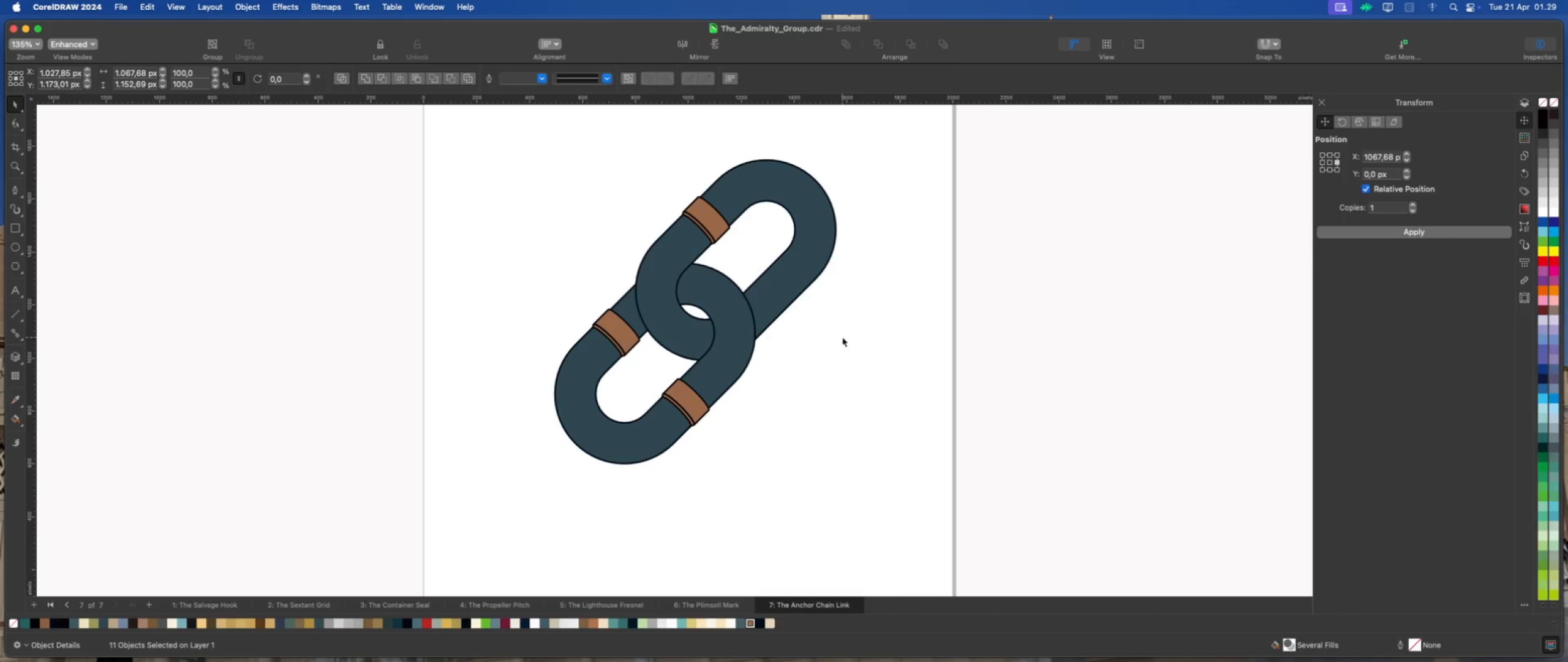 
hold_key(key=CommandLeft, duration=2.1)
 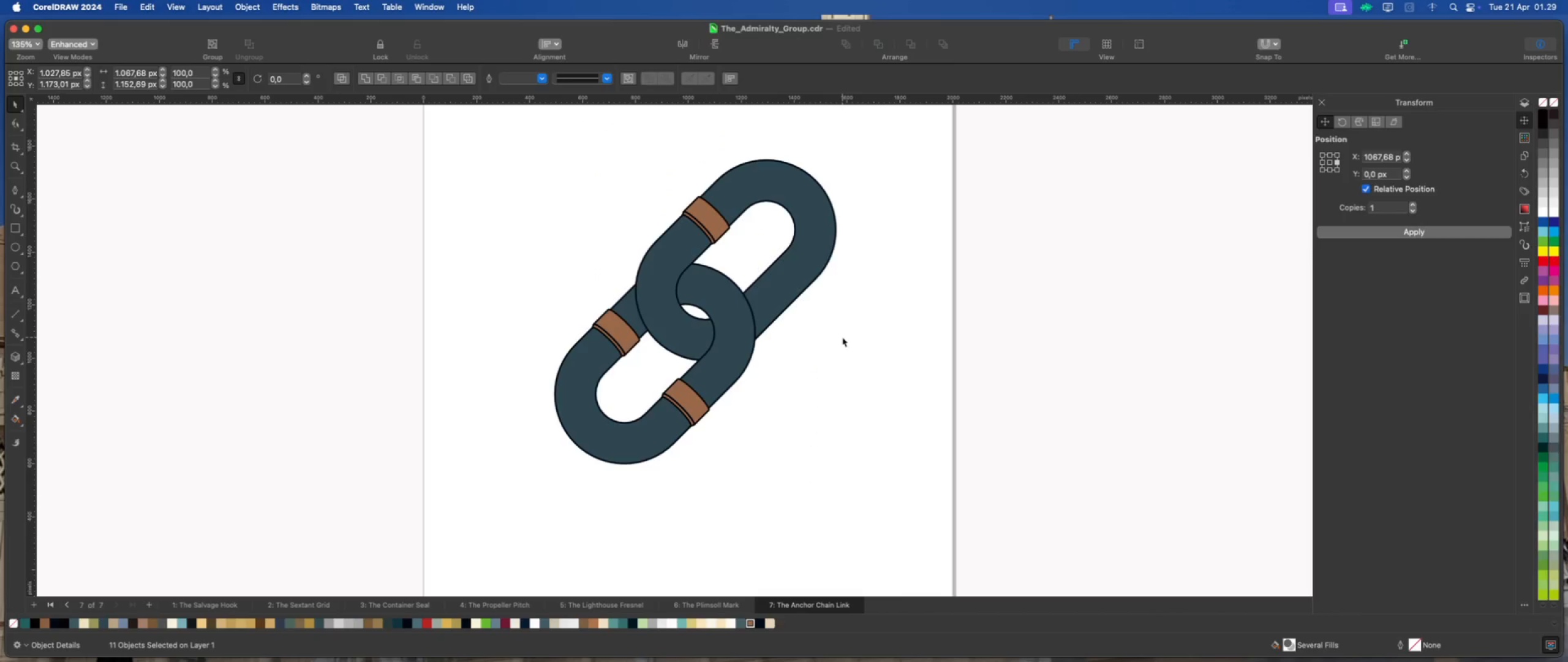 
left_click([842, 337])
 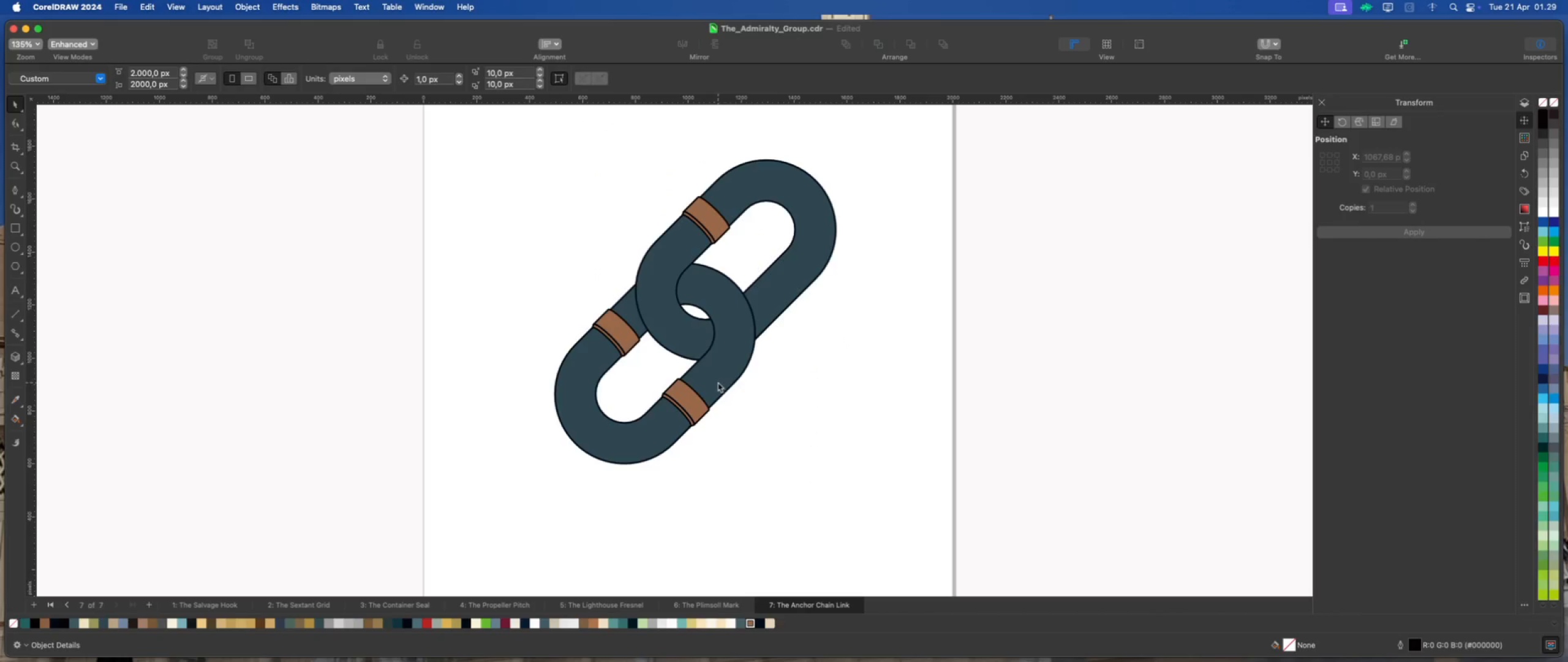 
scroll: coordinate [720, 397], scroll_direction: up, amount: 5.0
 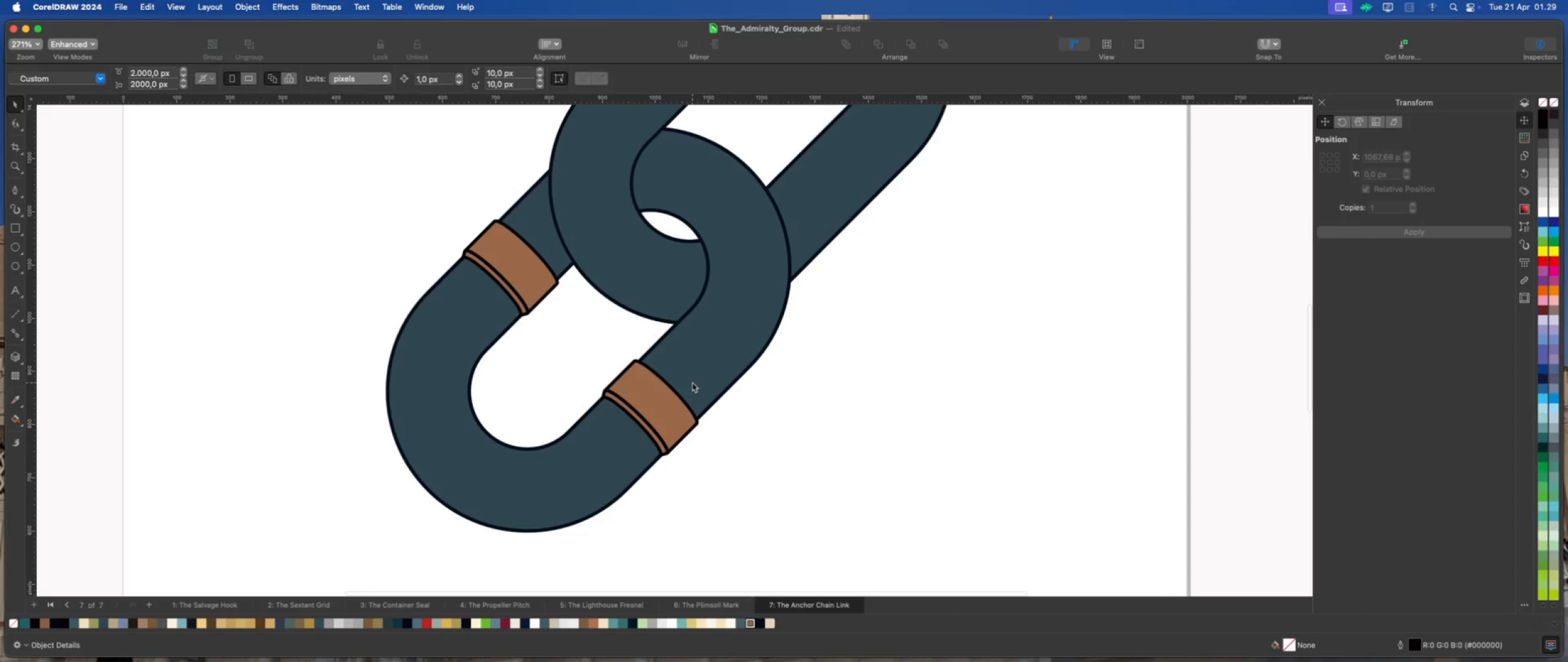 
scroll: coordinate [687, 382], scroll_direction: down, amount: 4.0
 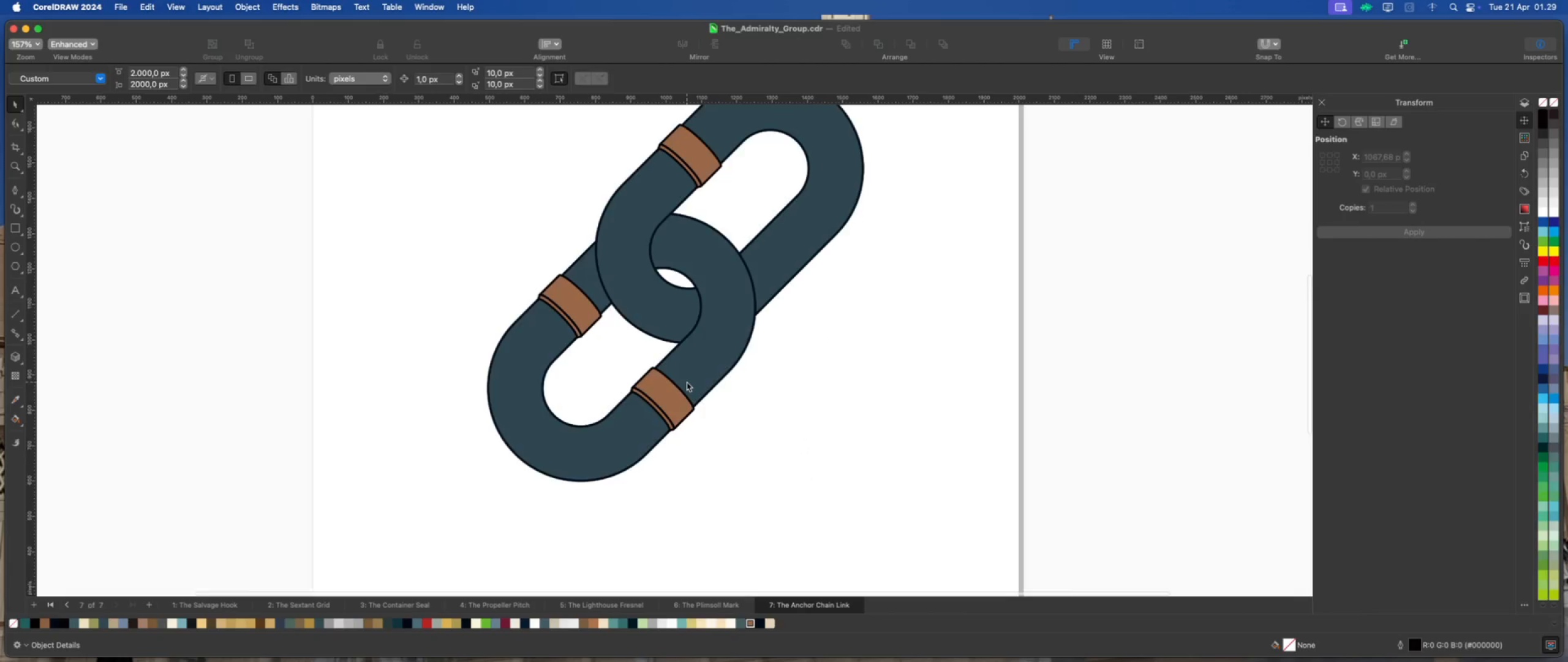 
scroll: coordinate [687, 382], scroll_direction: up, amount: 6.0
 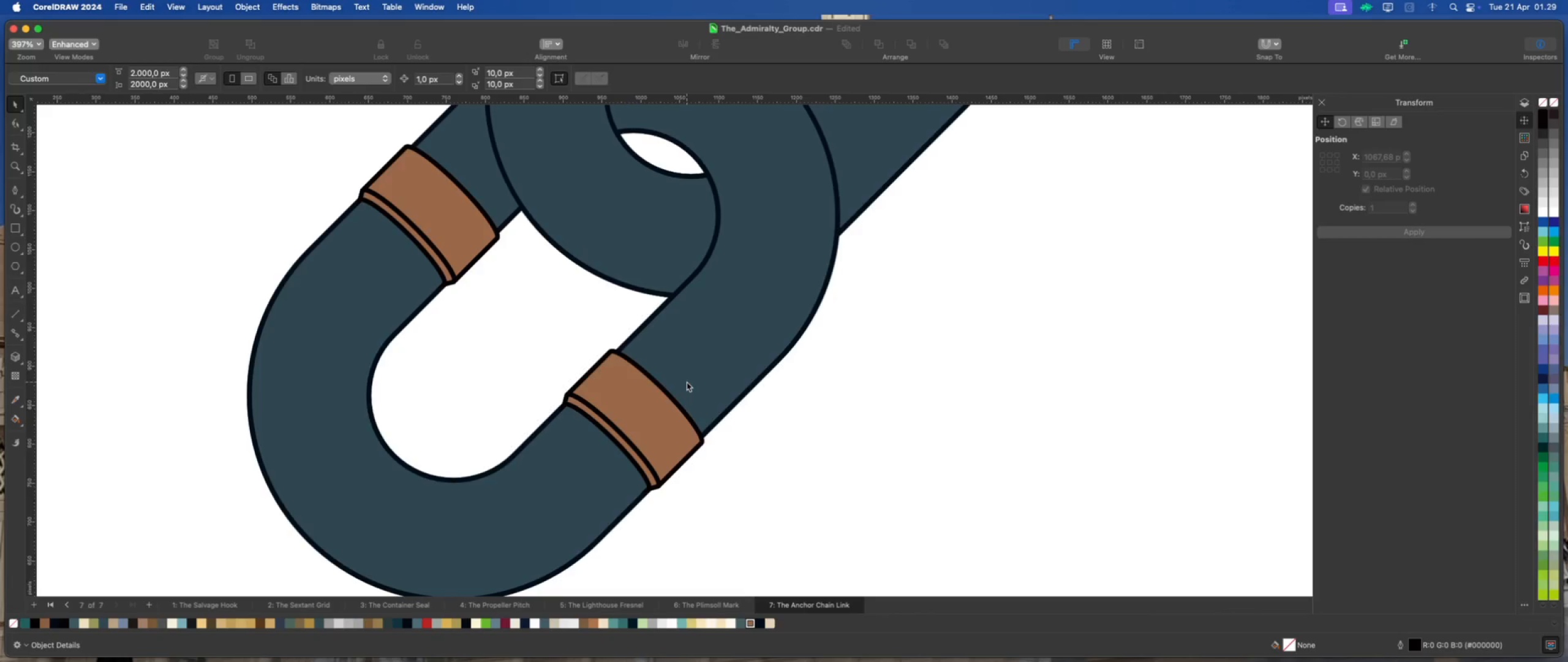 
wait(8.12)
 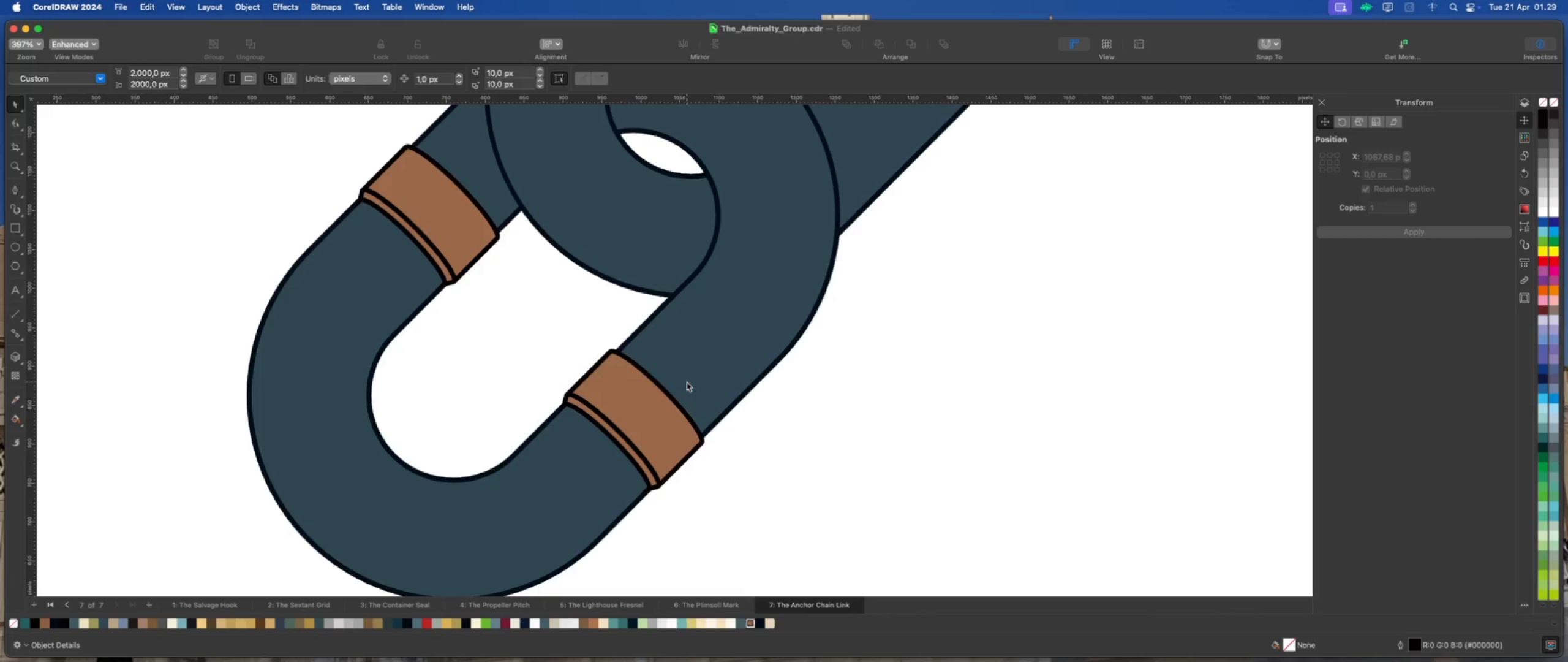 
left_click_drag(start_coordinate=[810, 354], to_coordinate=[837, 408])
 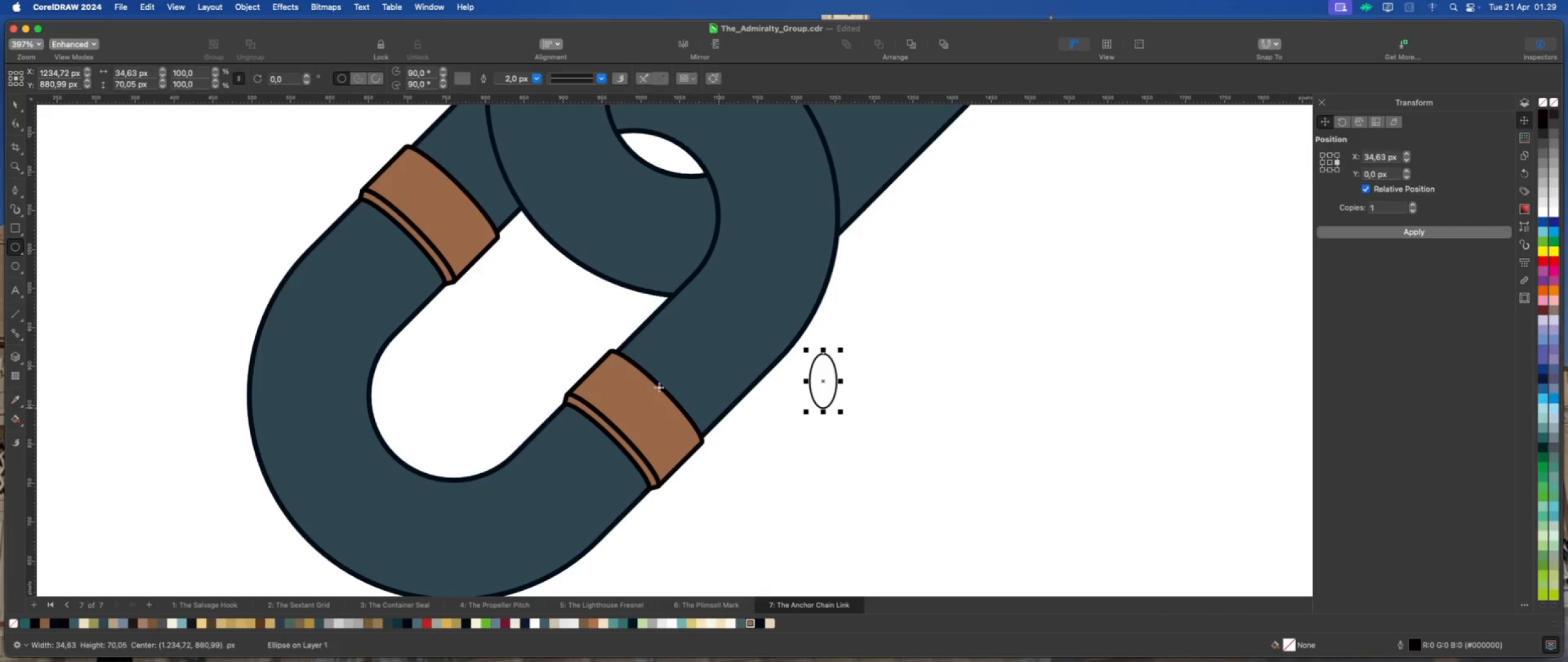 
mouse_move([597, 358])
 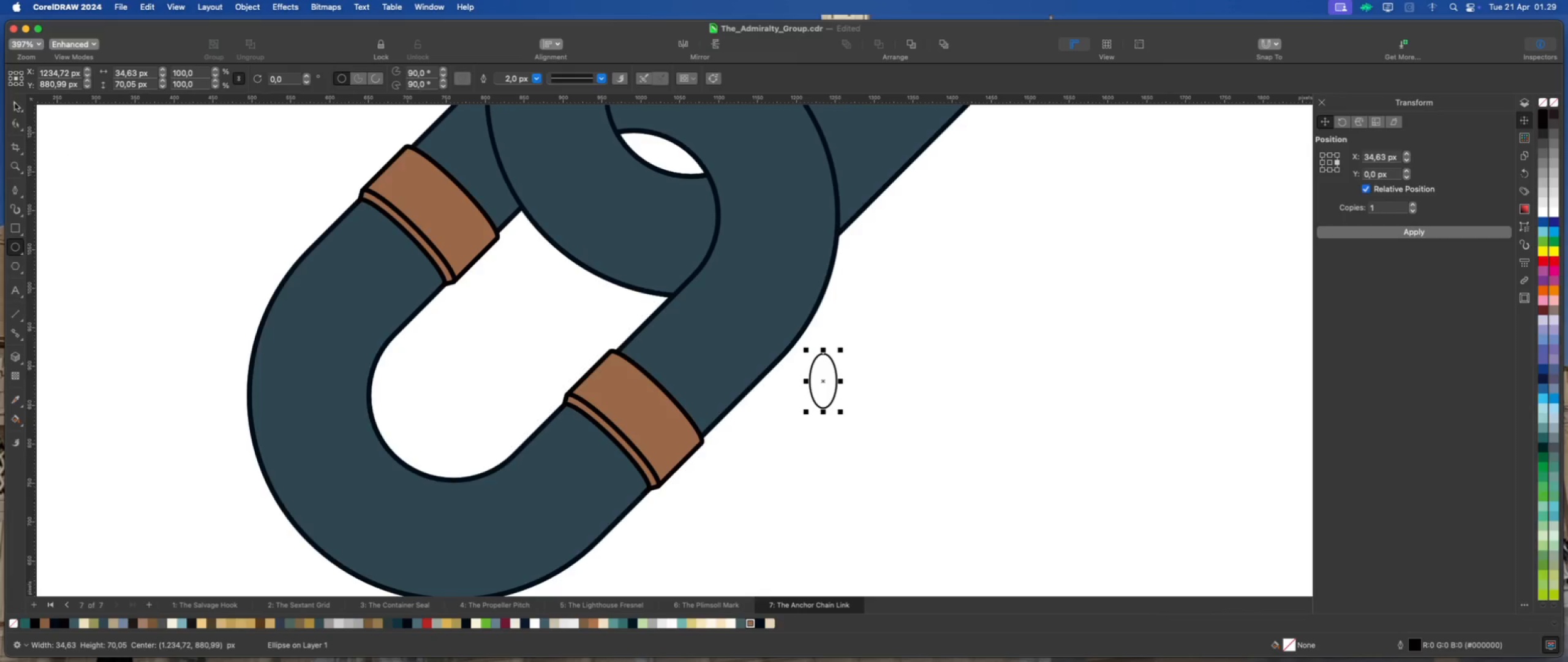 
left_click([20, 103])
 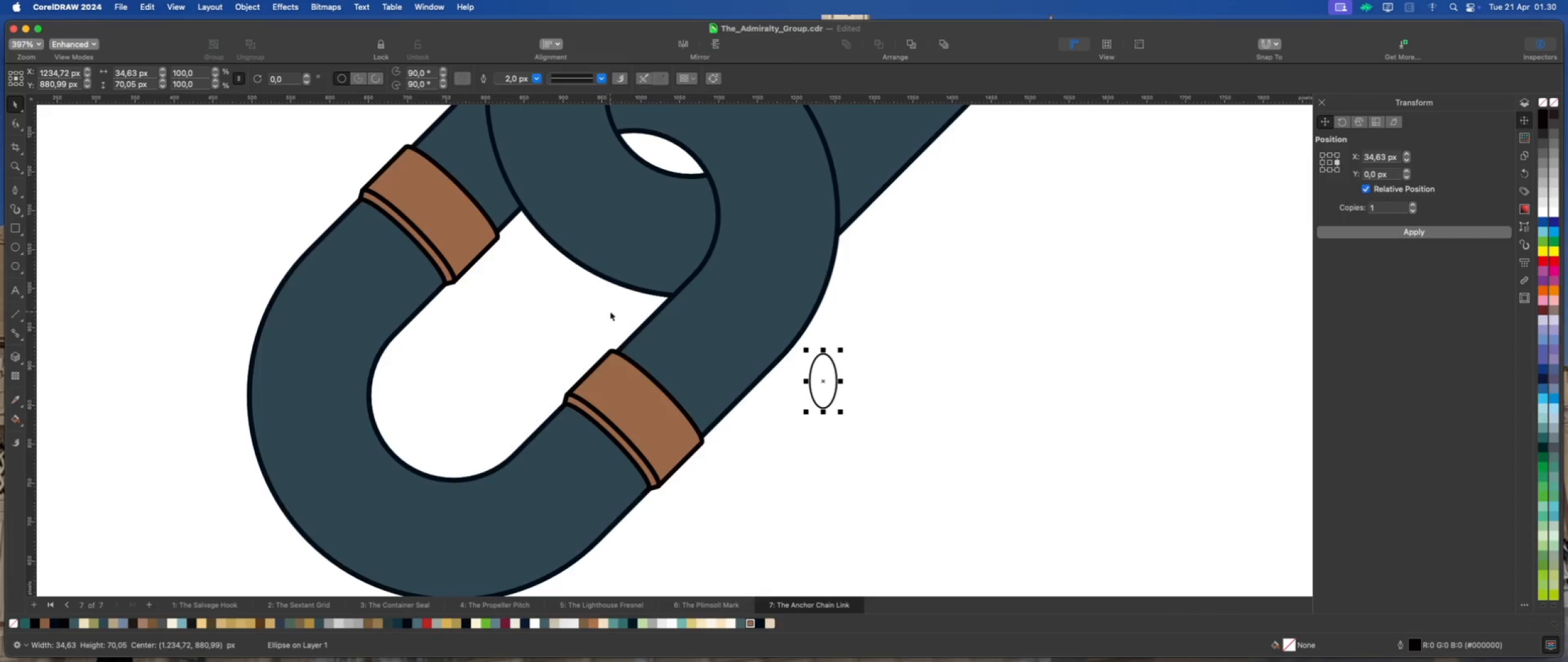 
scroll: coordinate [823, 399], scroll_direction: up, amount: 3.0
 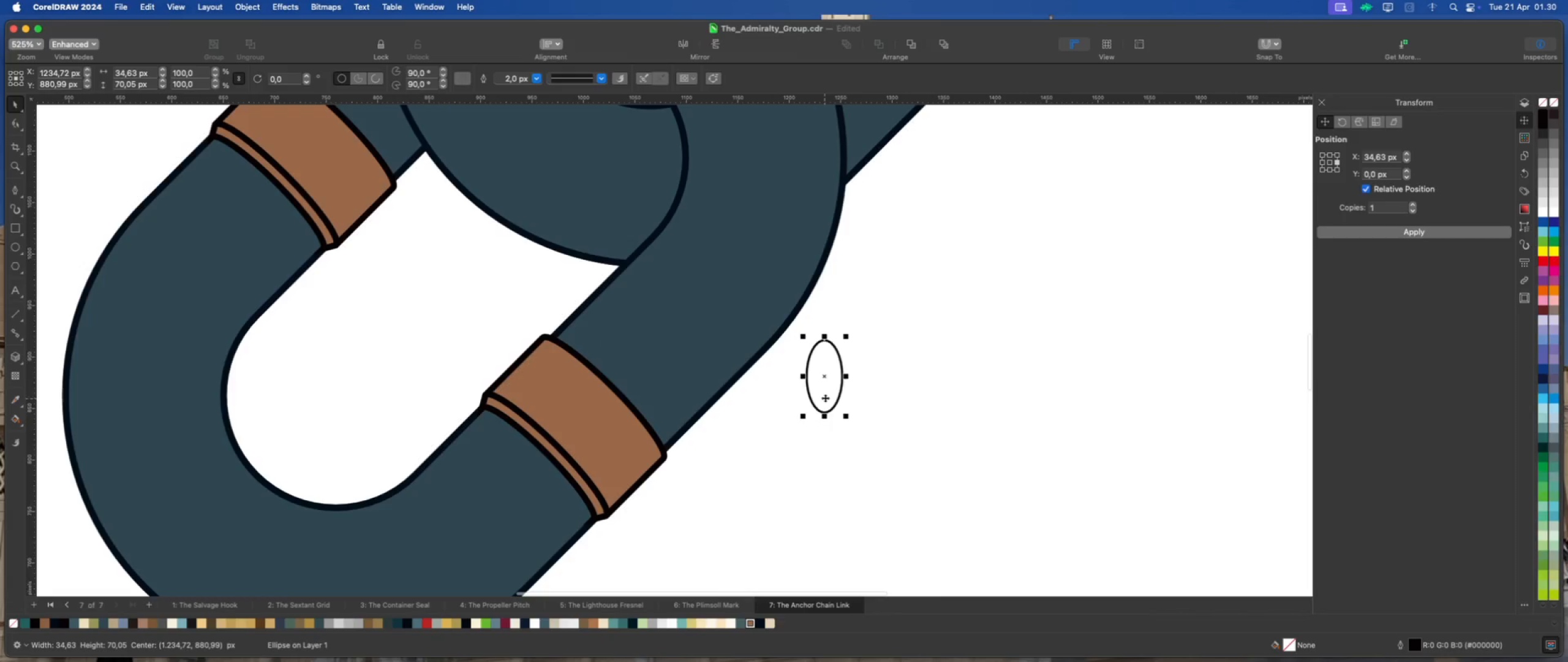 
left_click([825, 398])
 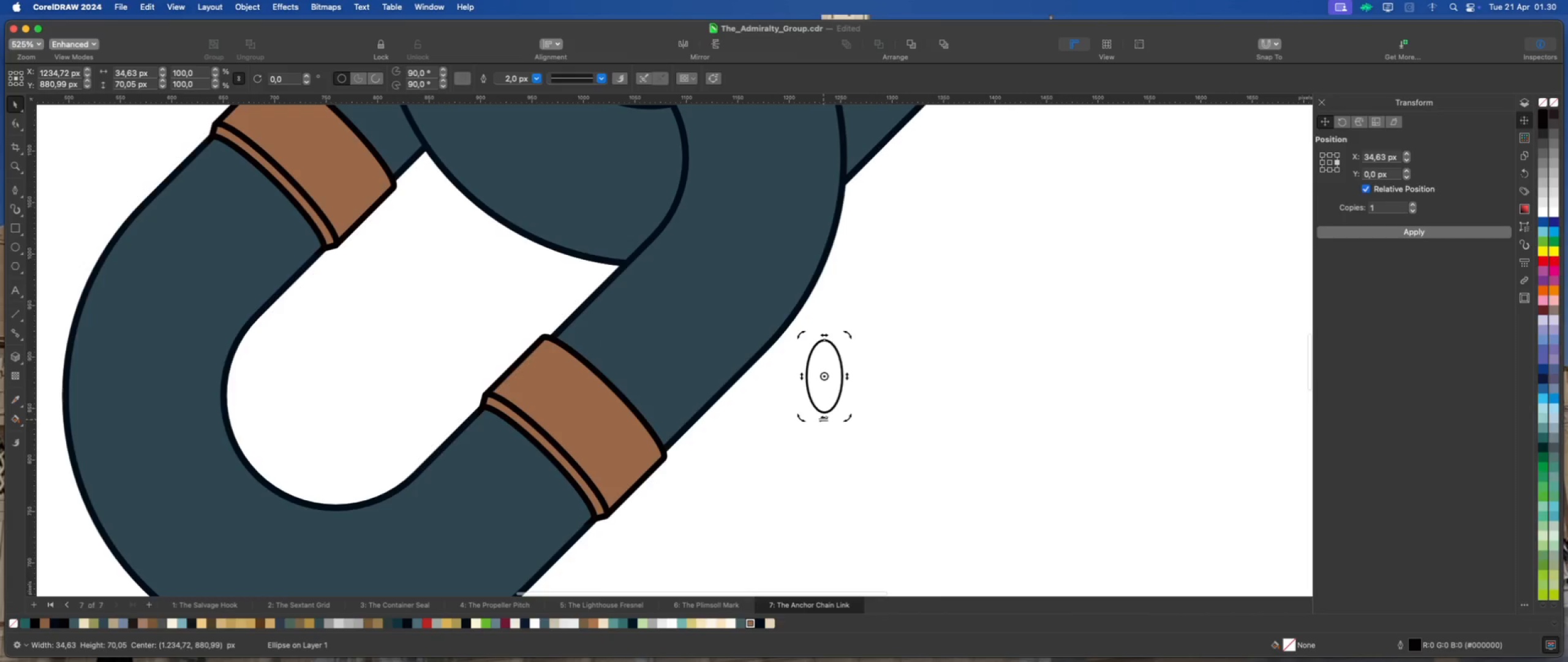 
left_click_drag(start_coordinate=[823, 419], to_coordinate=[813, 417])
 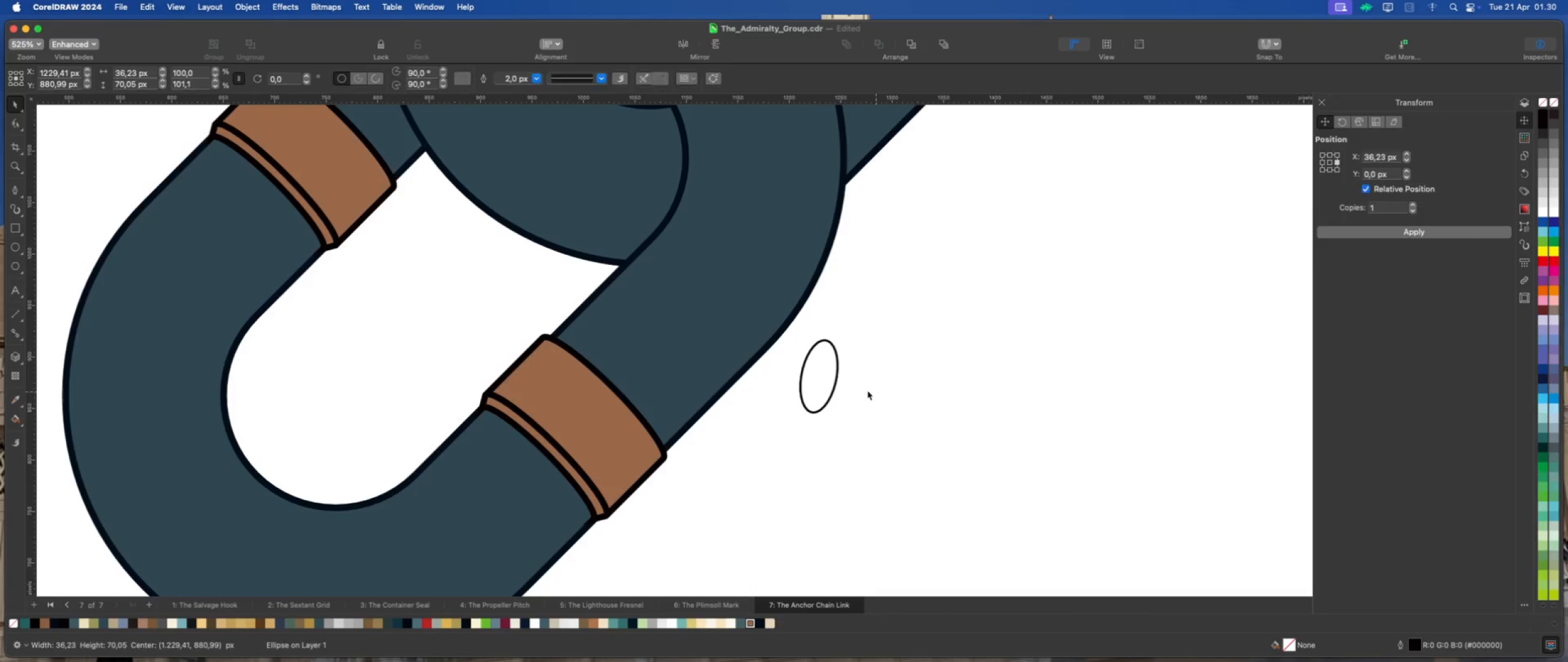 
left_click([822, 381])
 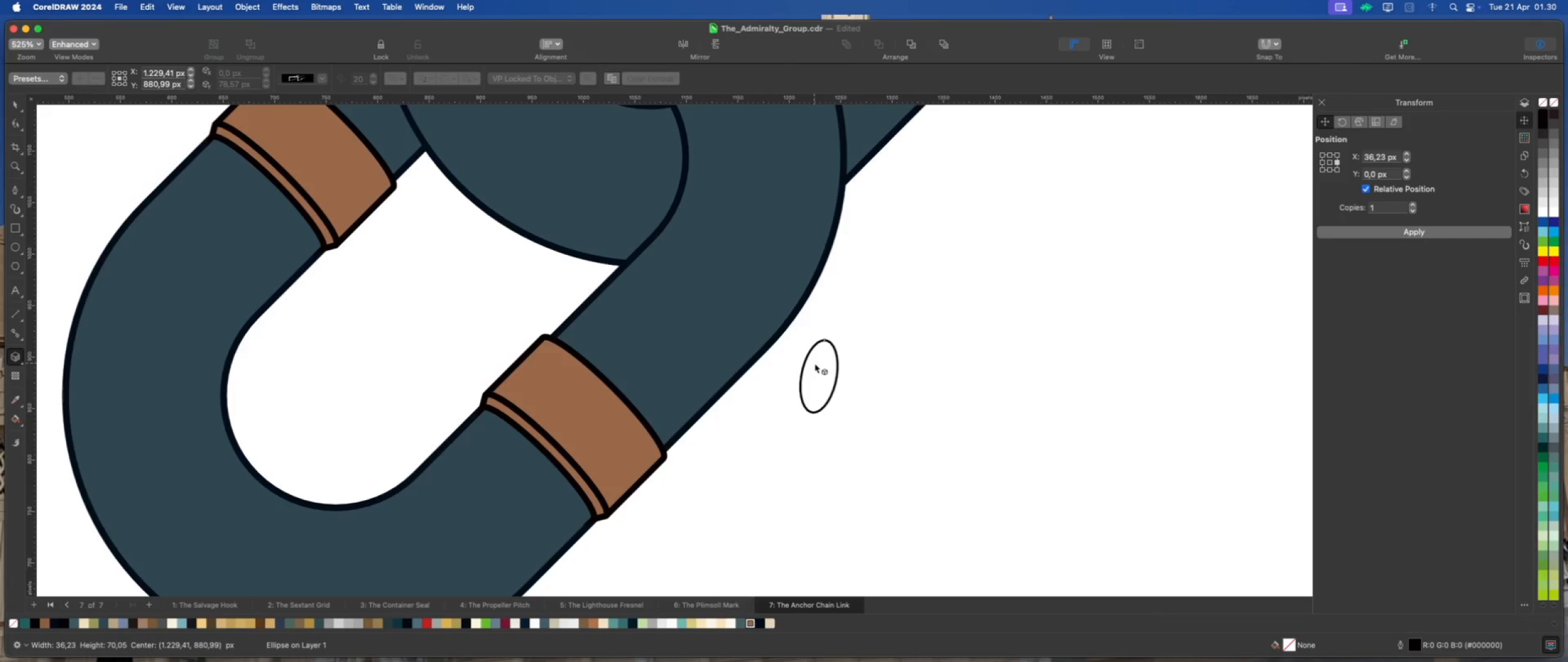 
wait(5.06)
 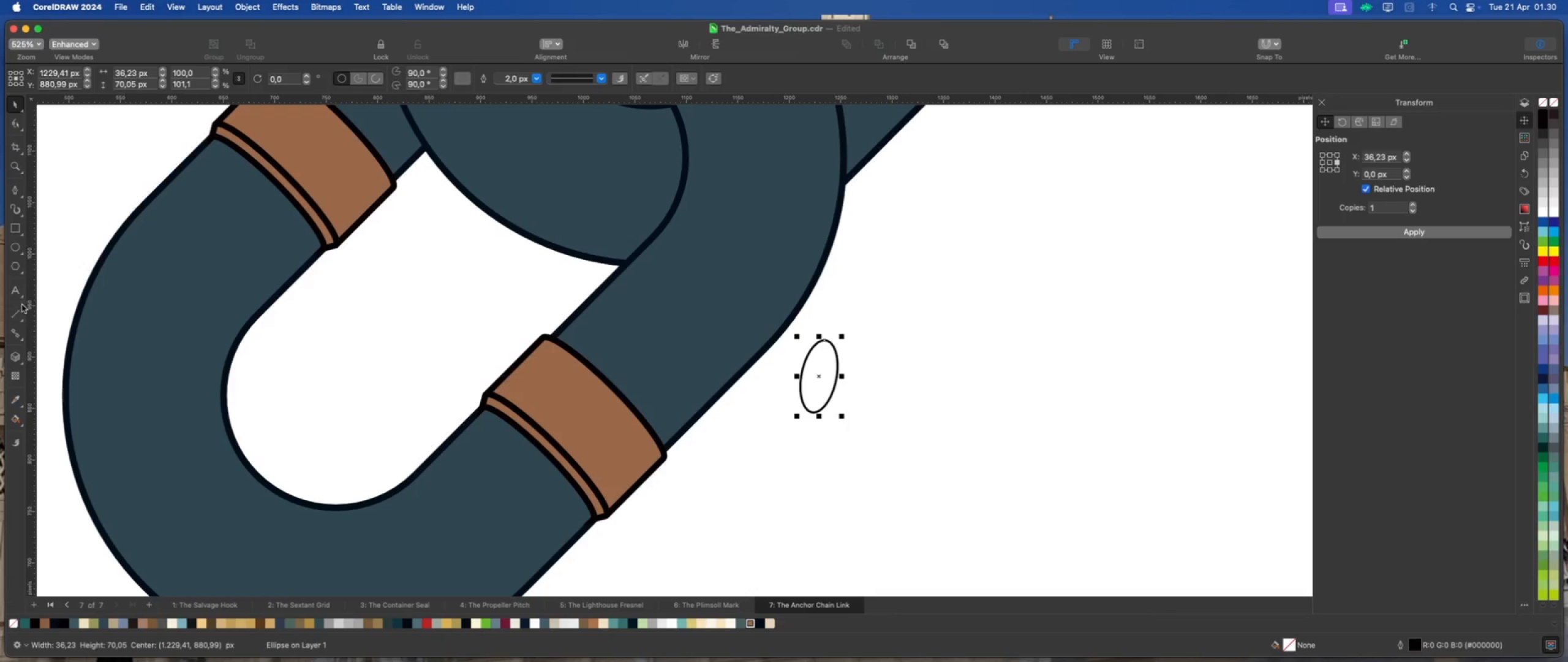 
key(Meta+Z)
 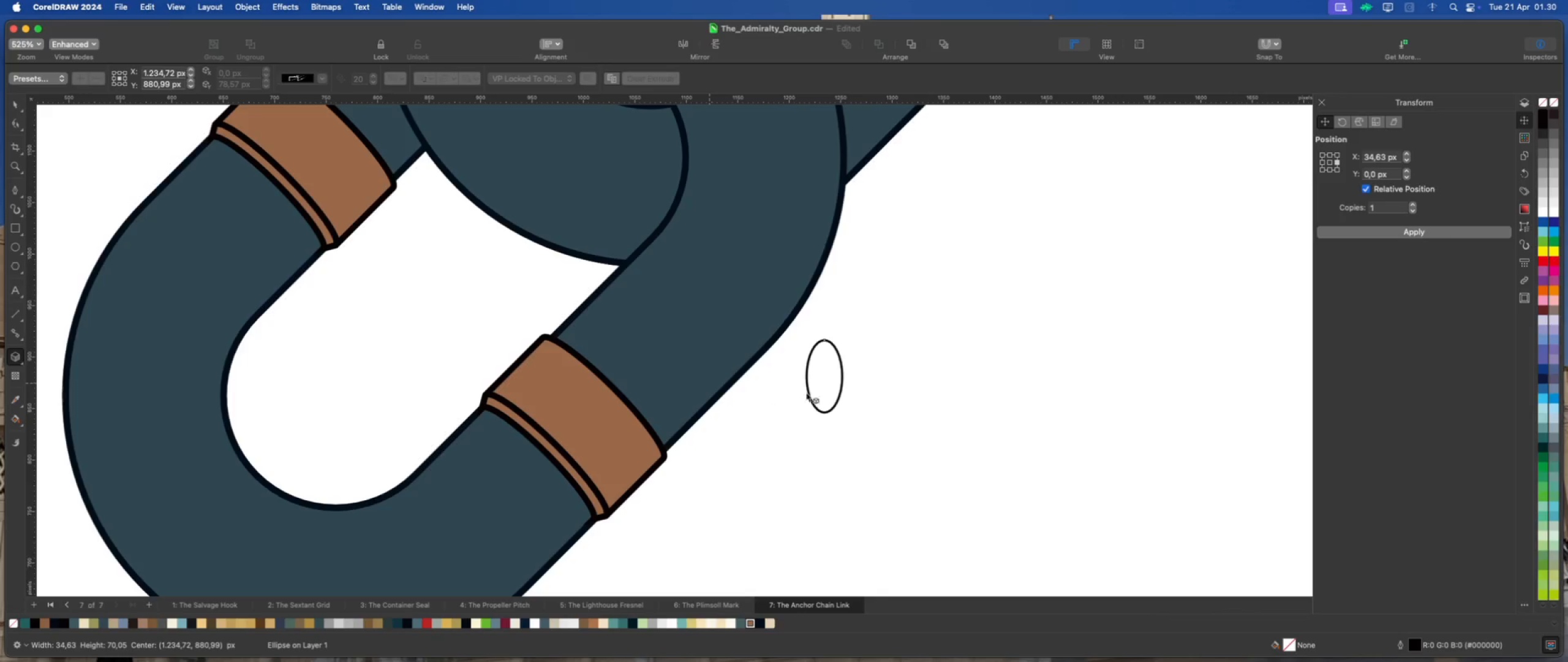 
left_click([826, 379])
 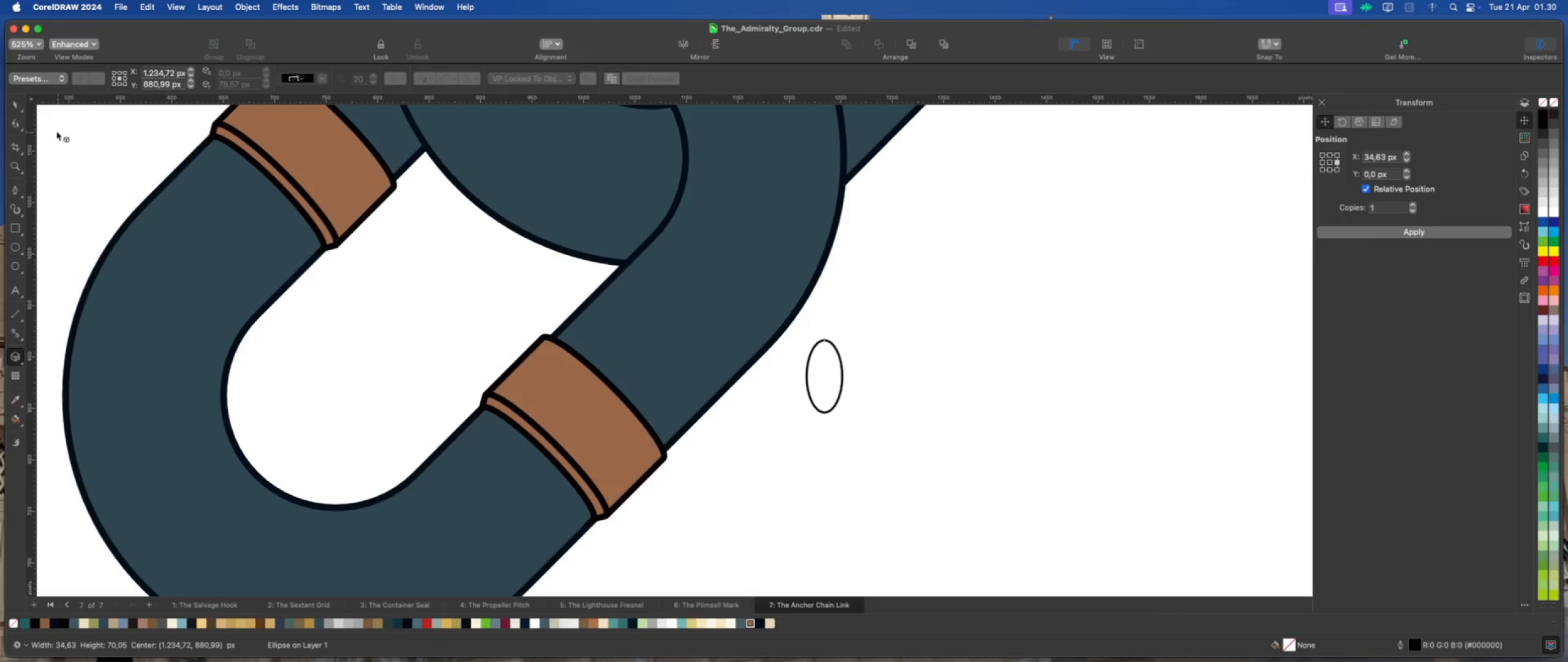 
left_click([10, 106])
 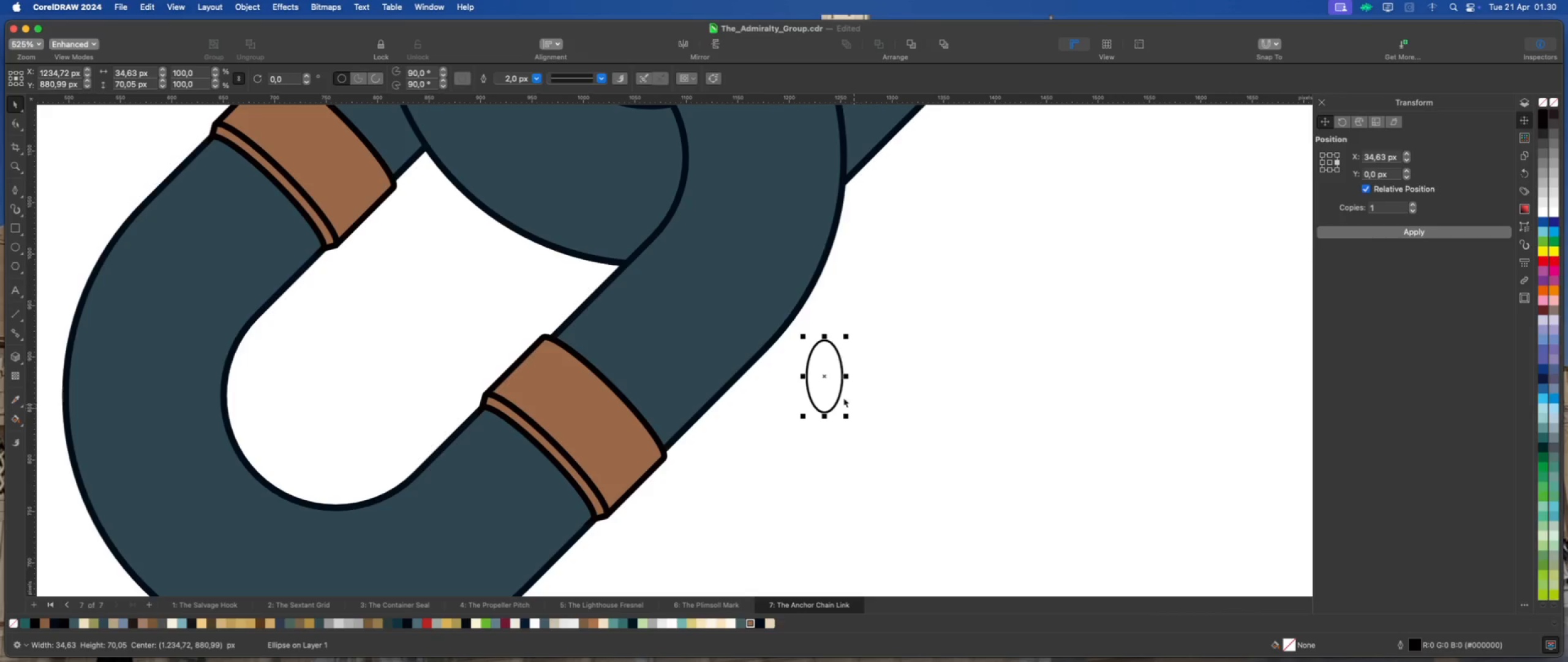 
left_click([822, 384])
 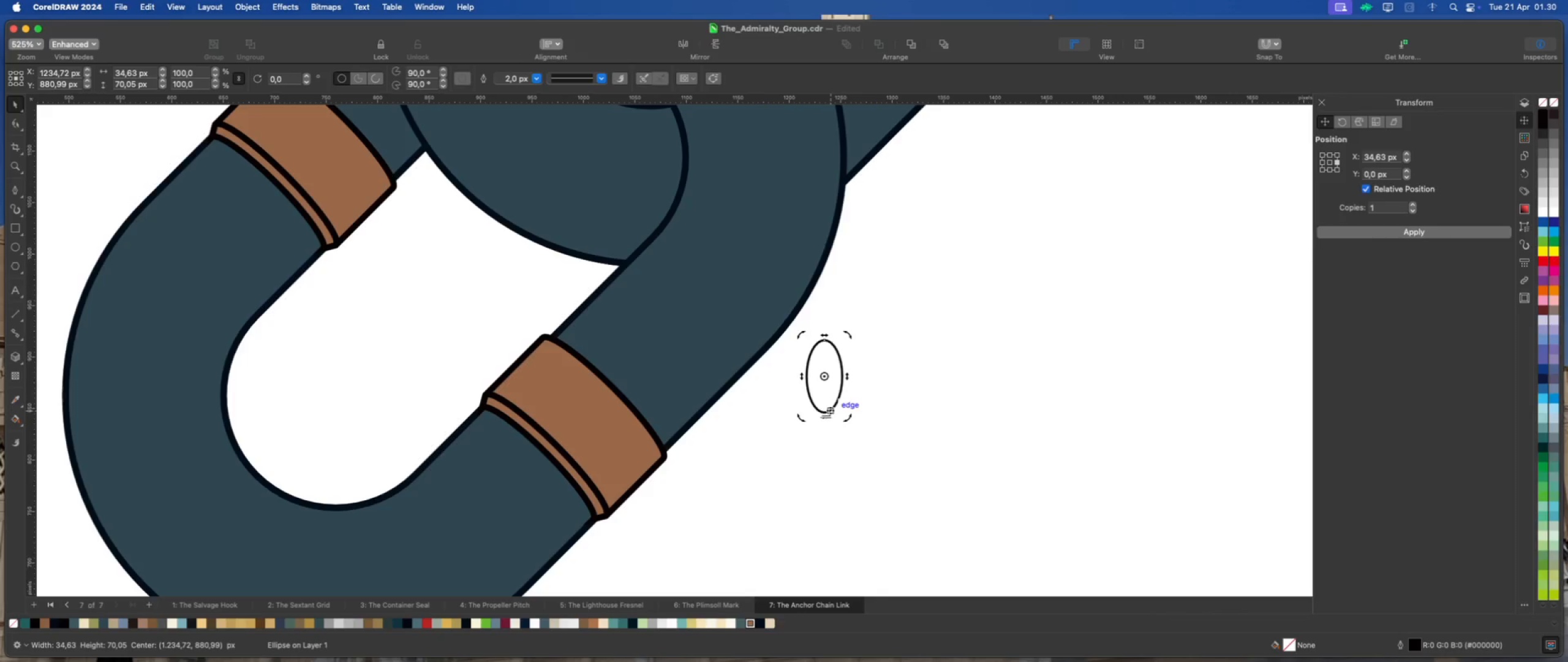 
left_click_drag(start_coordinate=[826, 417], to_coordinate=[813, 415])
 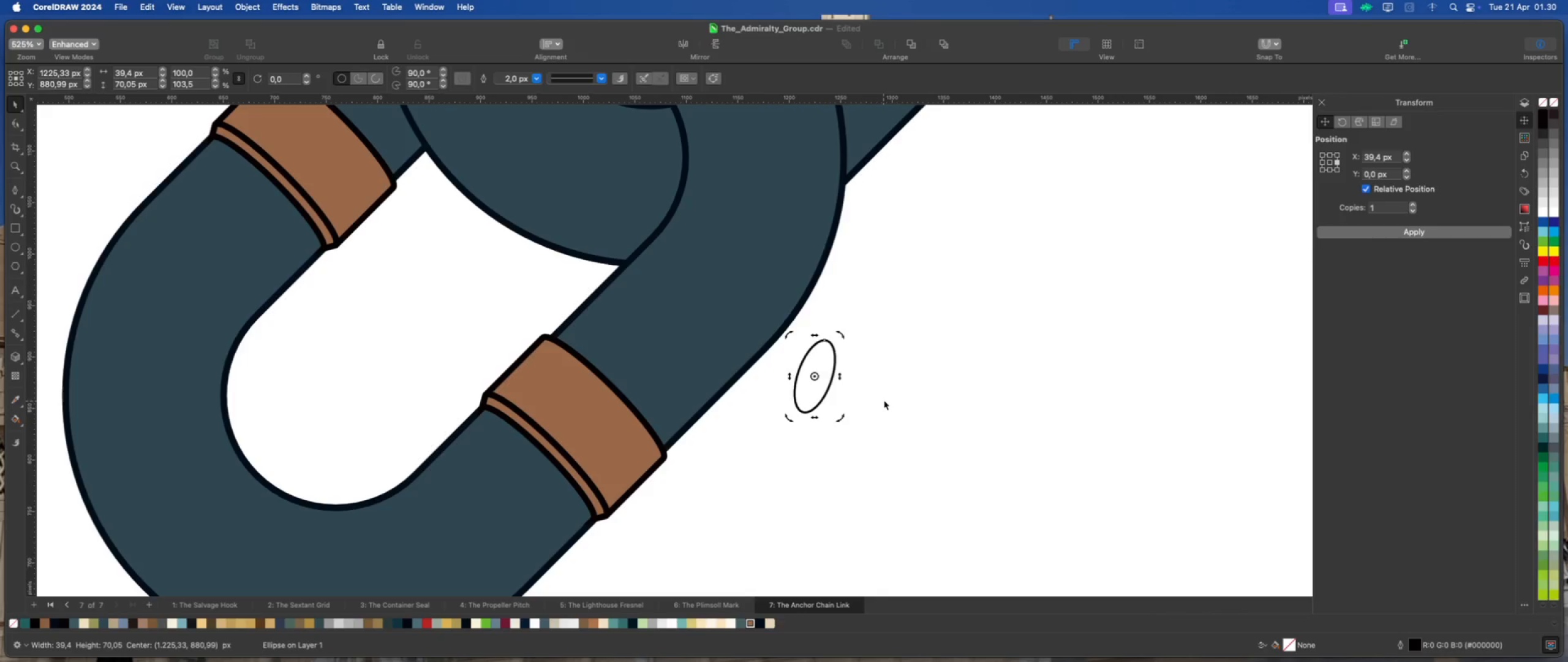 
hold_key(key=CommandLeft, duration=1.83)
 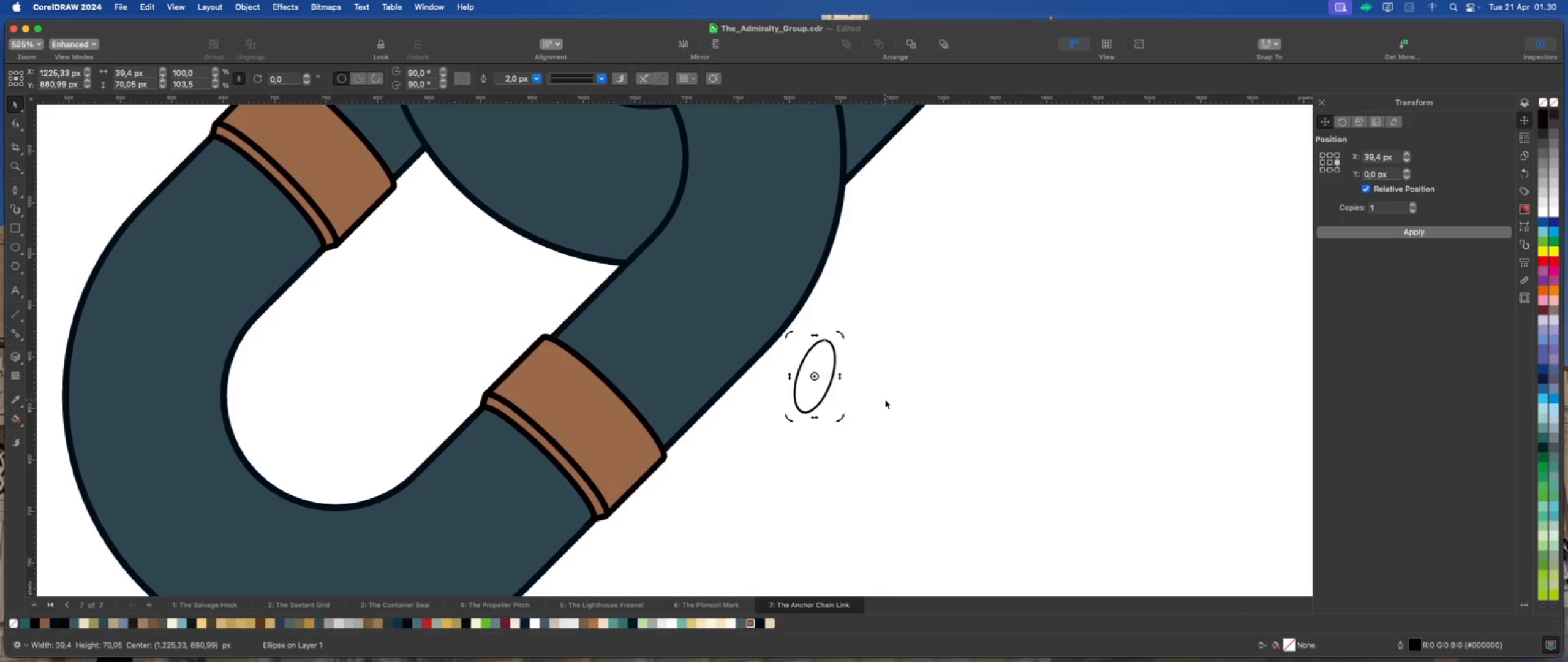 
left_click([885, 400])
 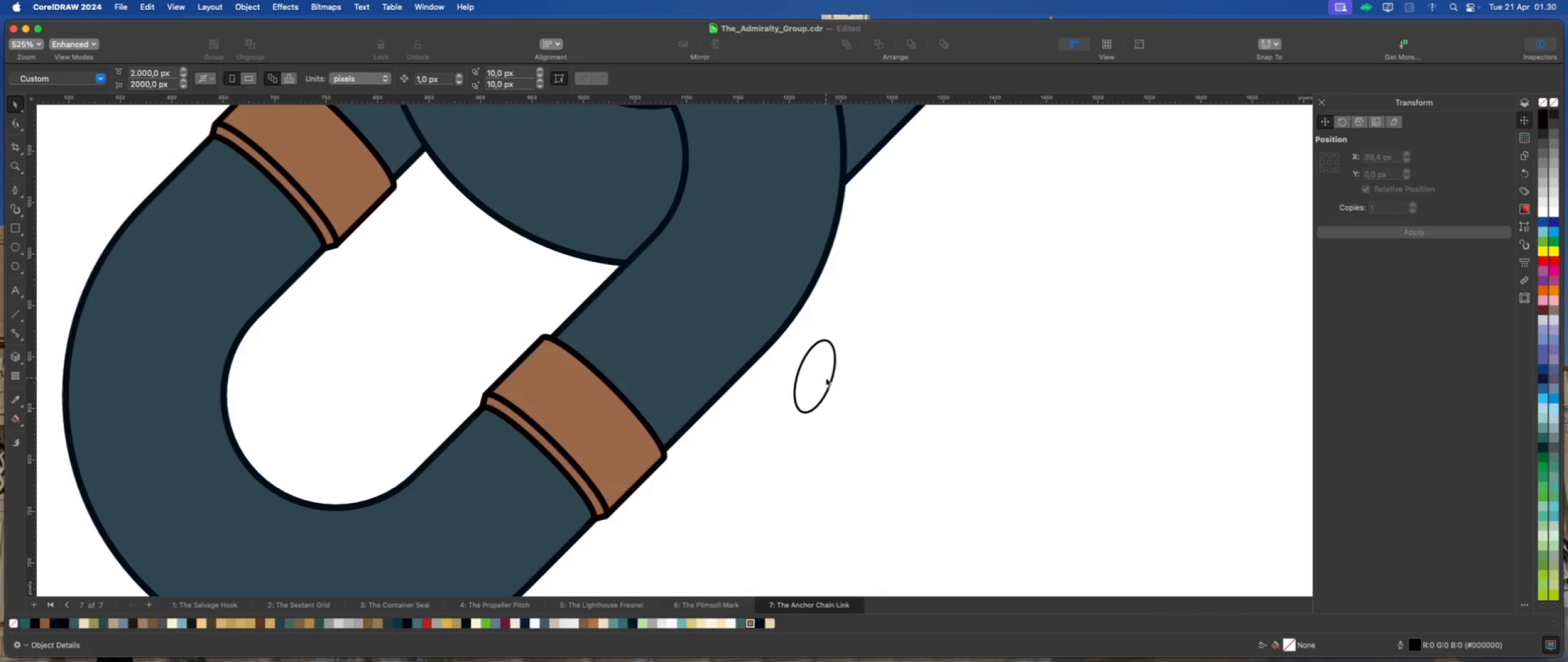 
left_click([826, 378])
 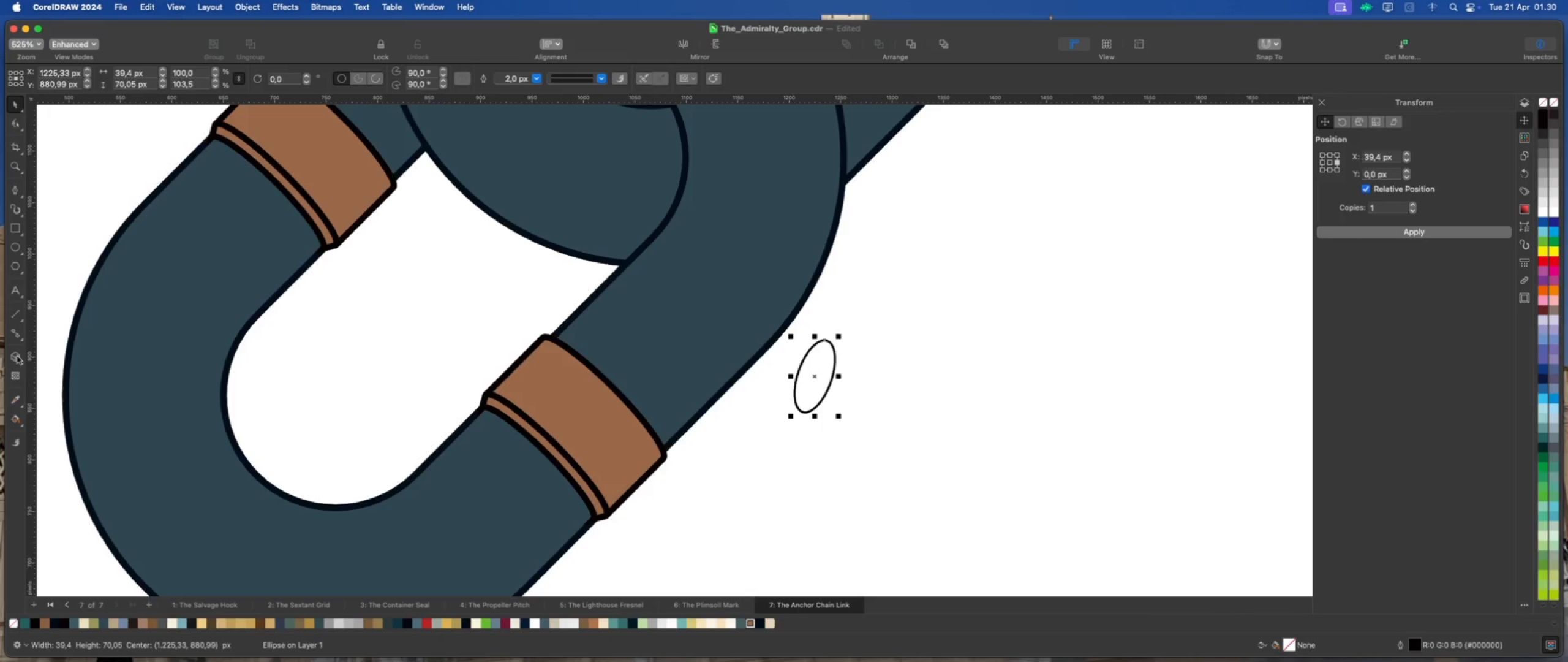 
left_click([15, 359])
 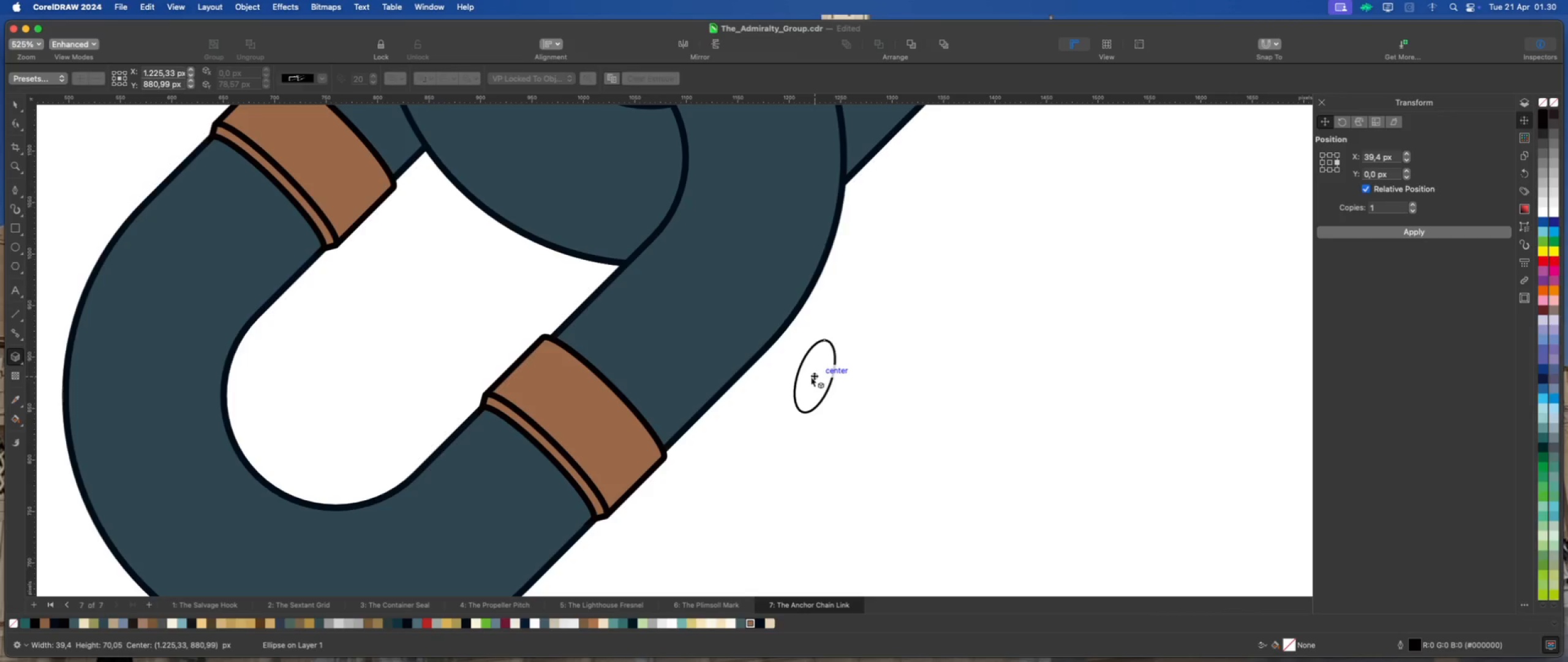 
left_click_drag(start_coordinate=[811, 377], to_coordinate=[760, 335])
 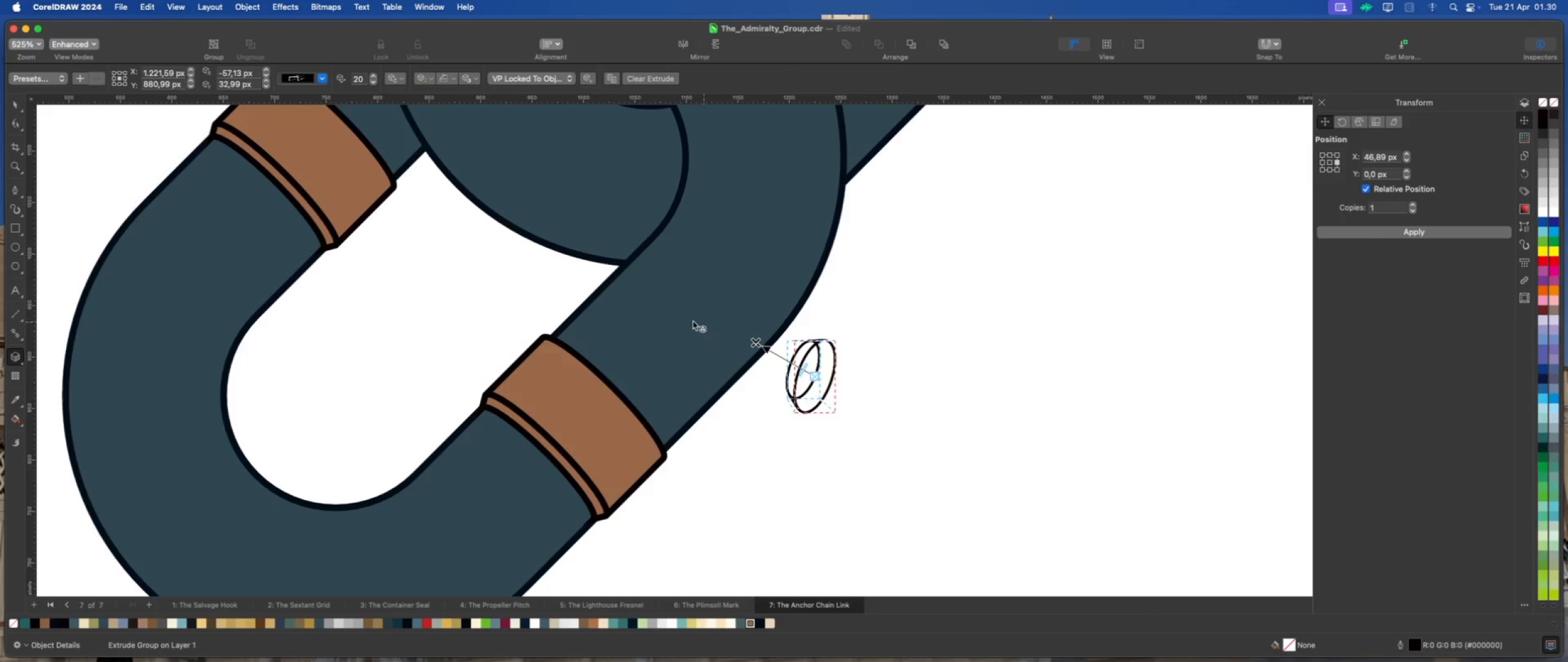 
hold_key(key=ShiftLeft, duration=2.8)
 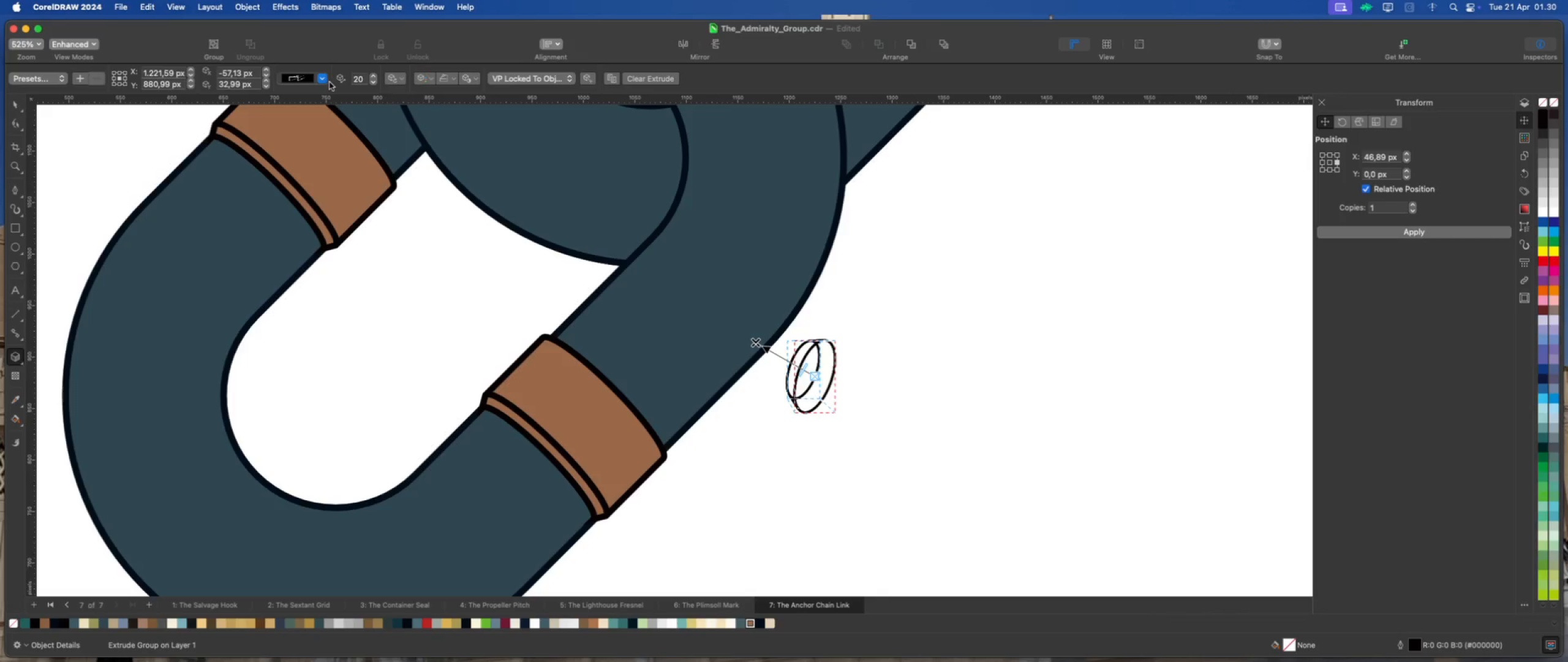 
left_click([326, 78])
 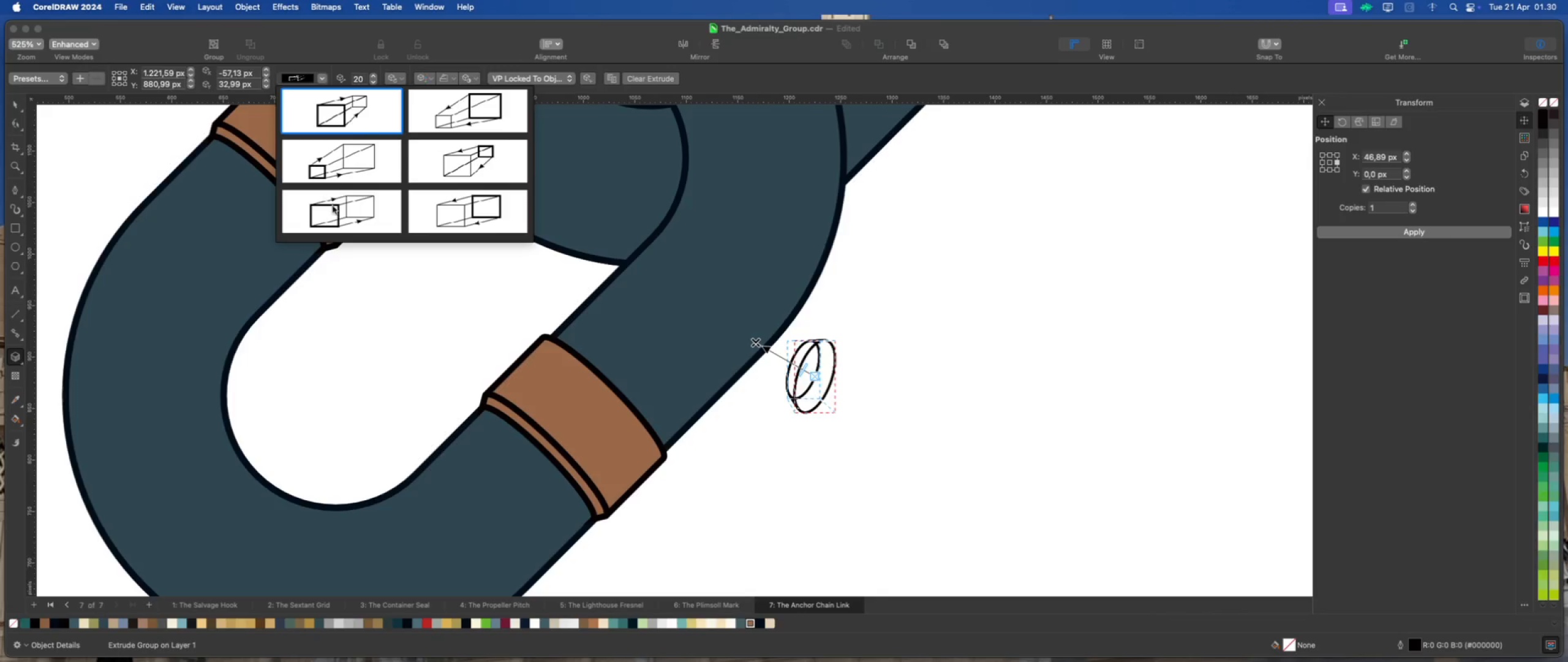 
left_click([333, 206])
 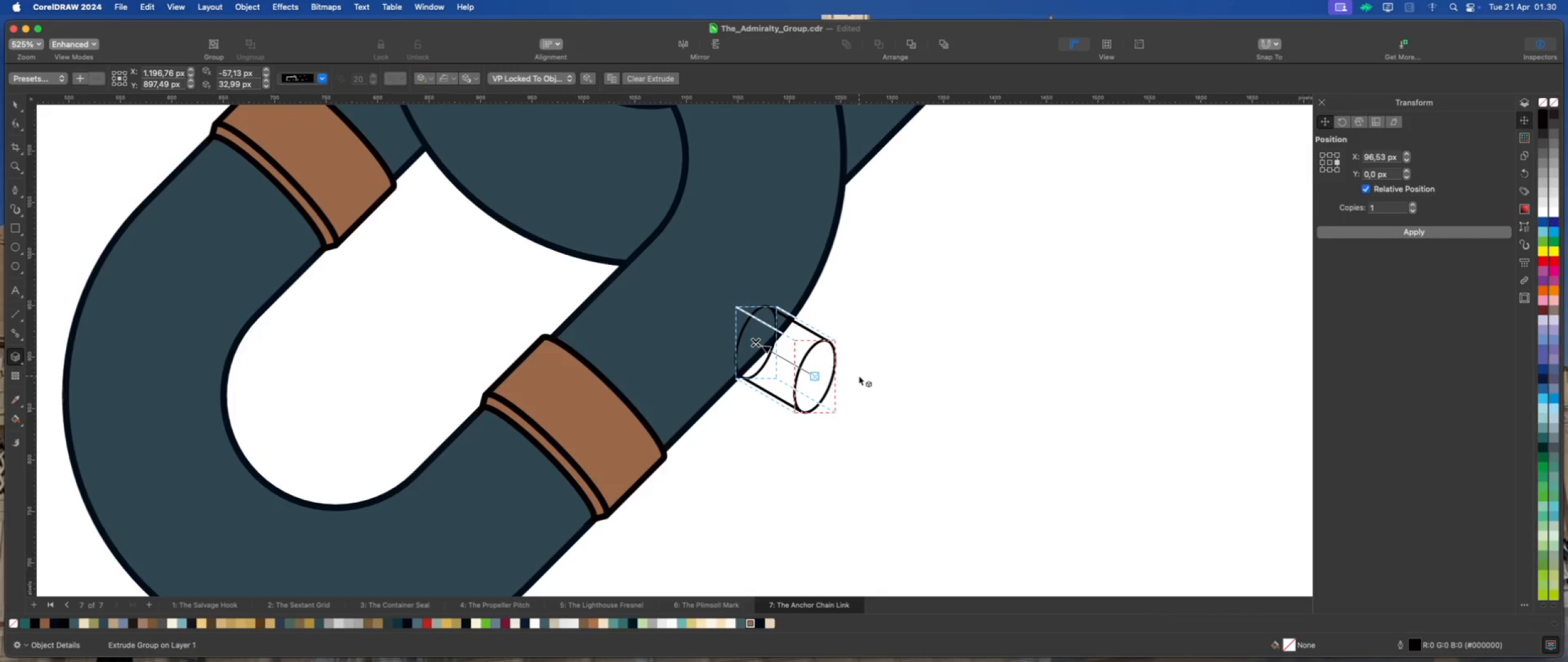 
wait(7.68)
 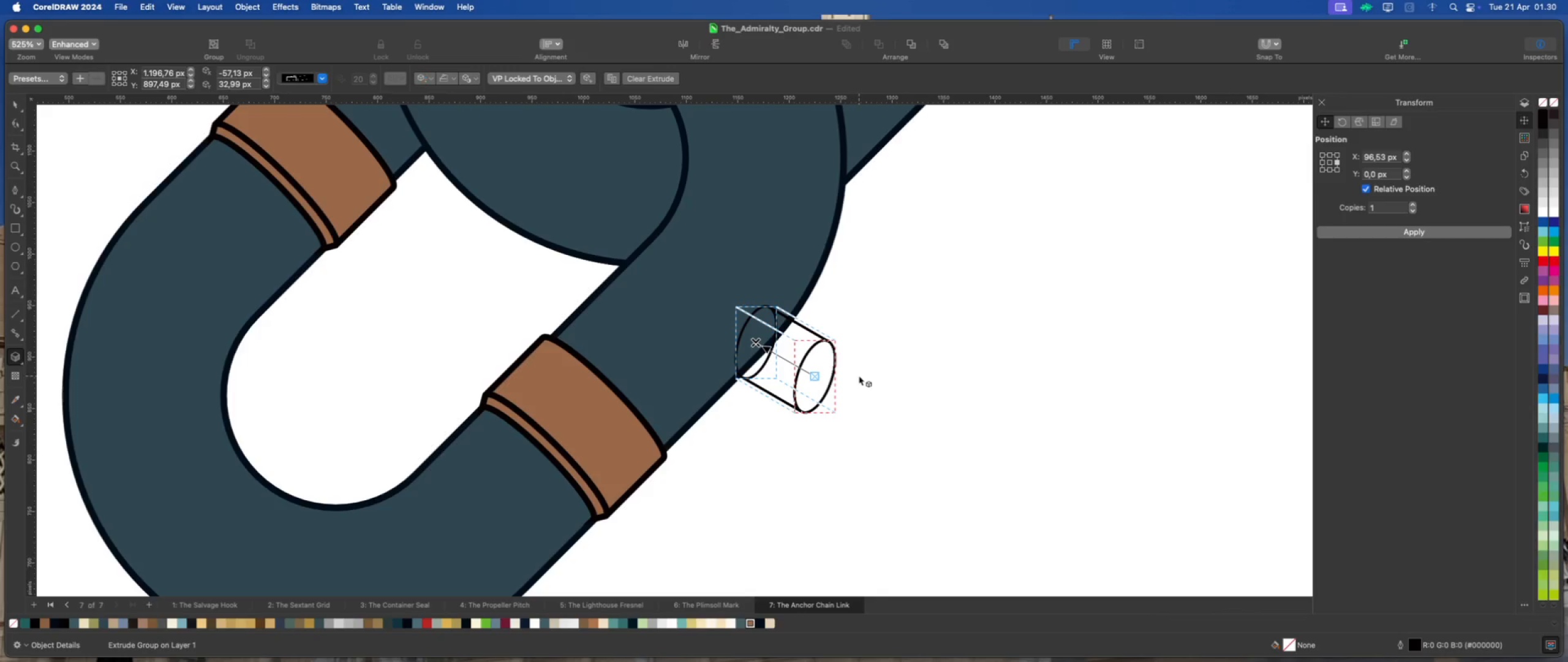 
scroll: coordinate [763, 367], scroll_direction: down, amount: 4.0
 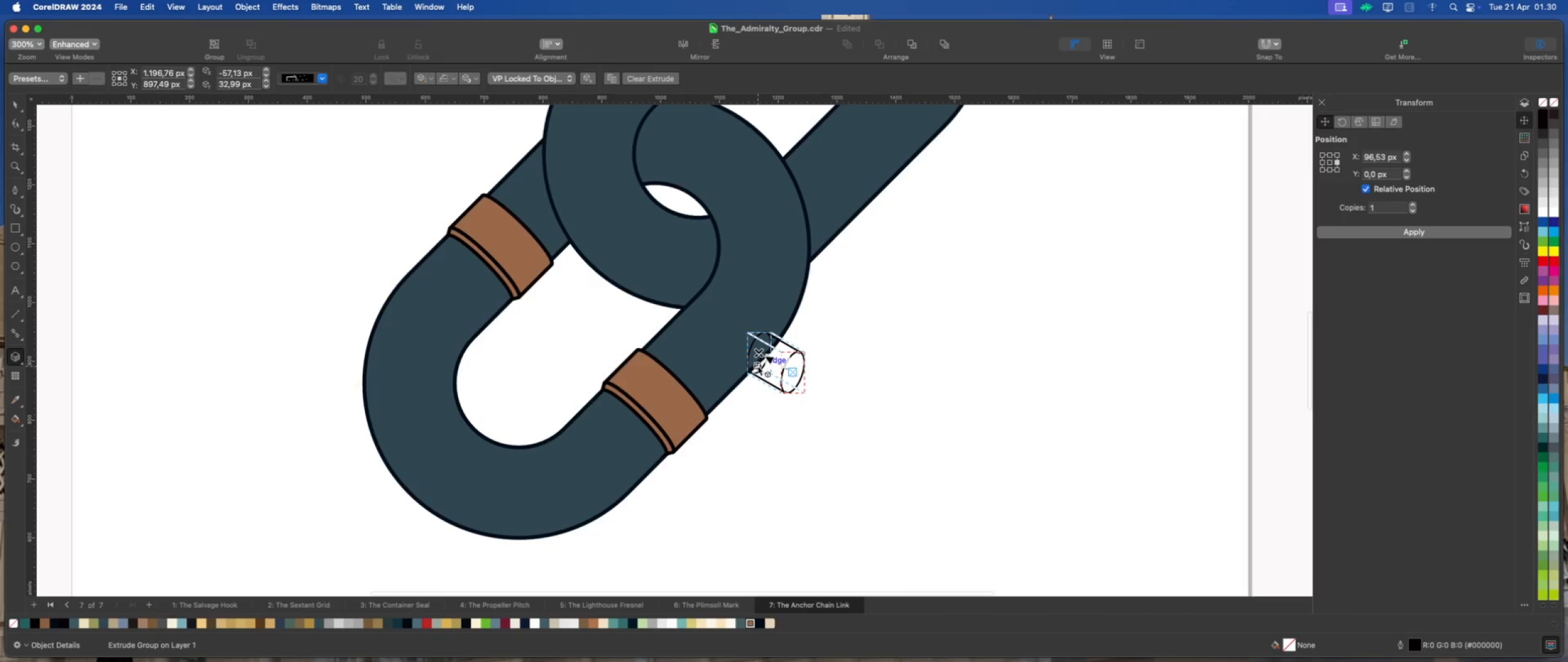 
scroll: coordinate [758, 366], scroll_direction: up, amount: 2.0
 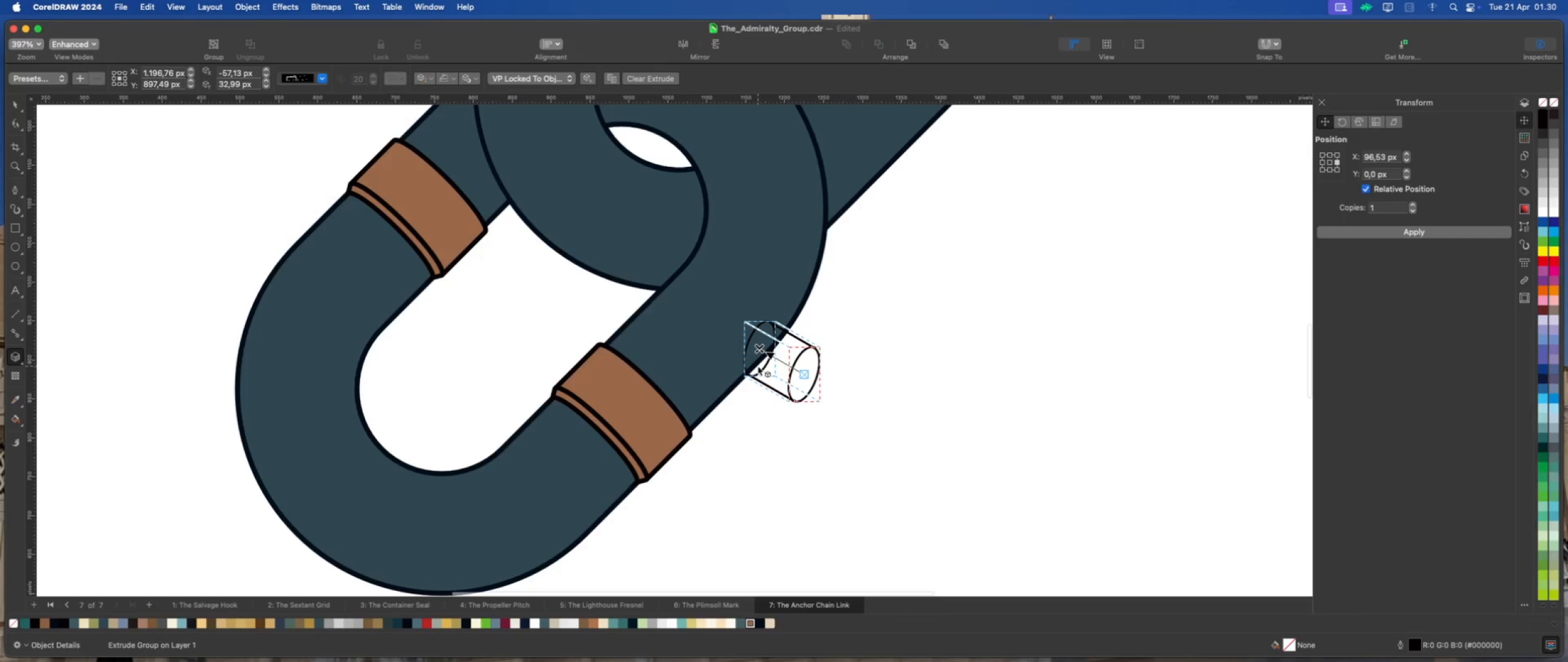 
key(Meta+Z)
 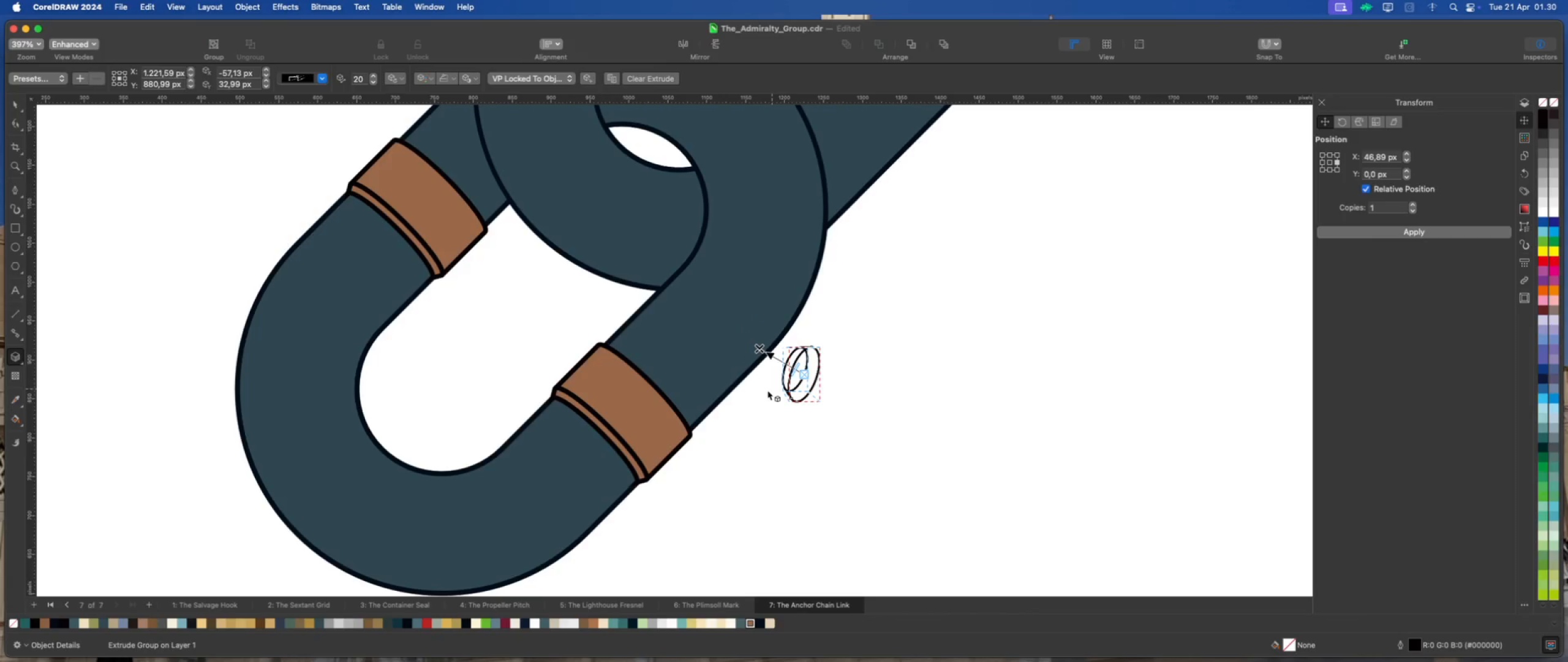 
key(Meta+Z)
 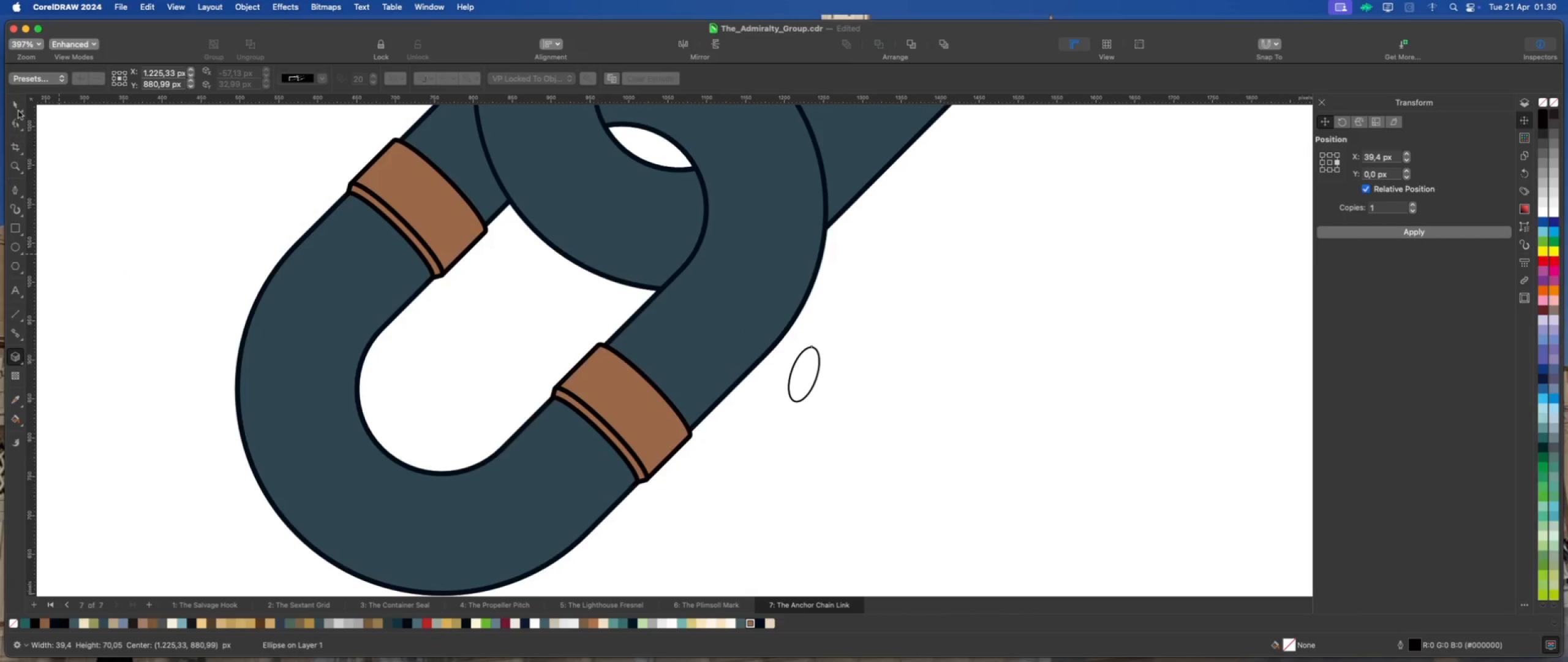 
left_click([15, 102])
 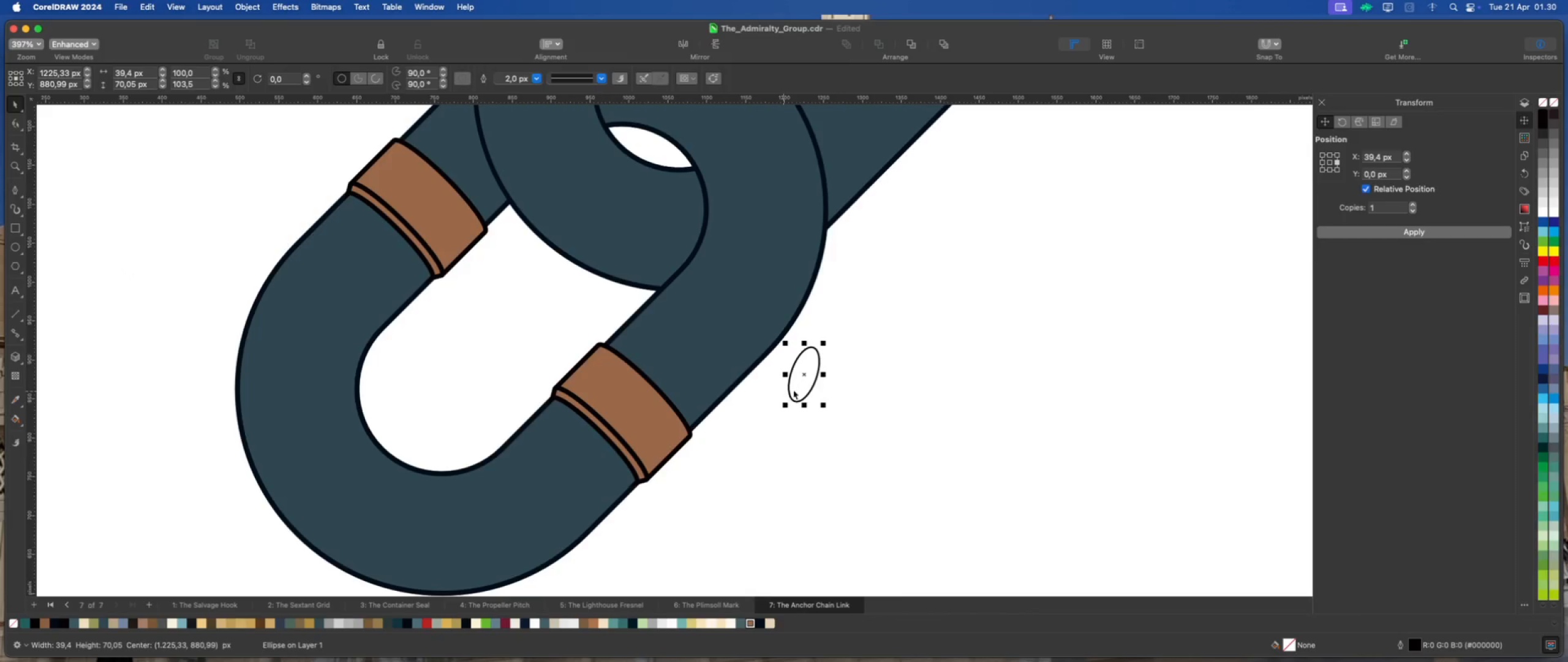 
left_click([794, 389])
 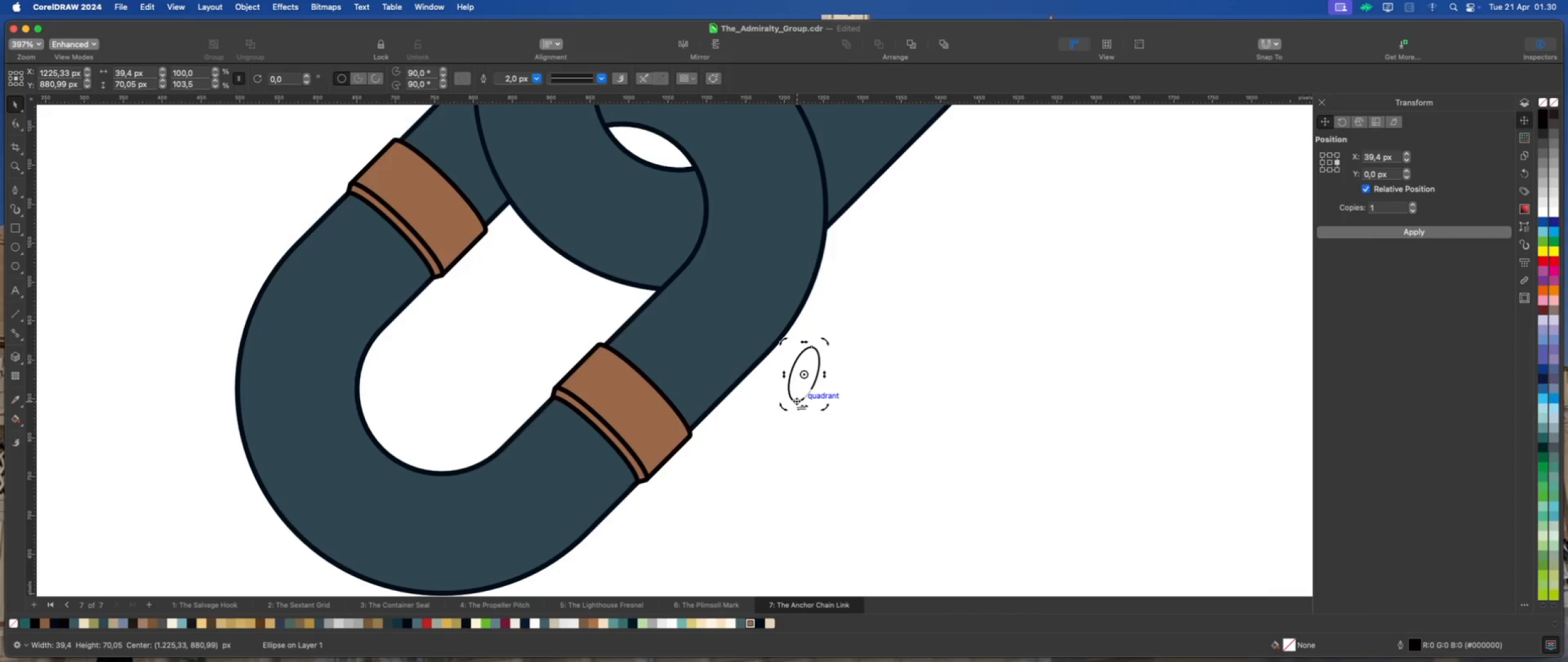 
left_click_drag(start_coordinate=[802, 408], to_coordinate=[791, 407])
 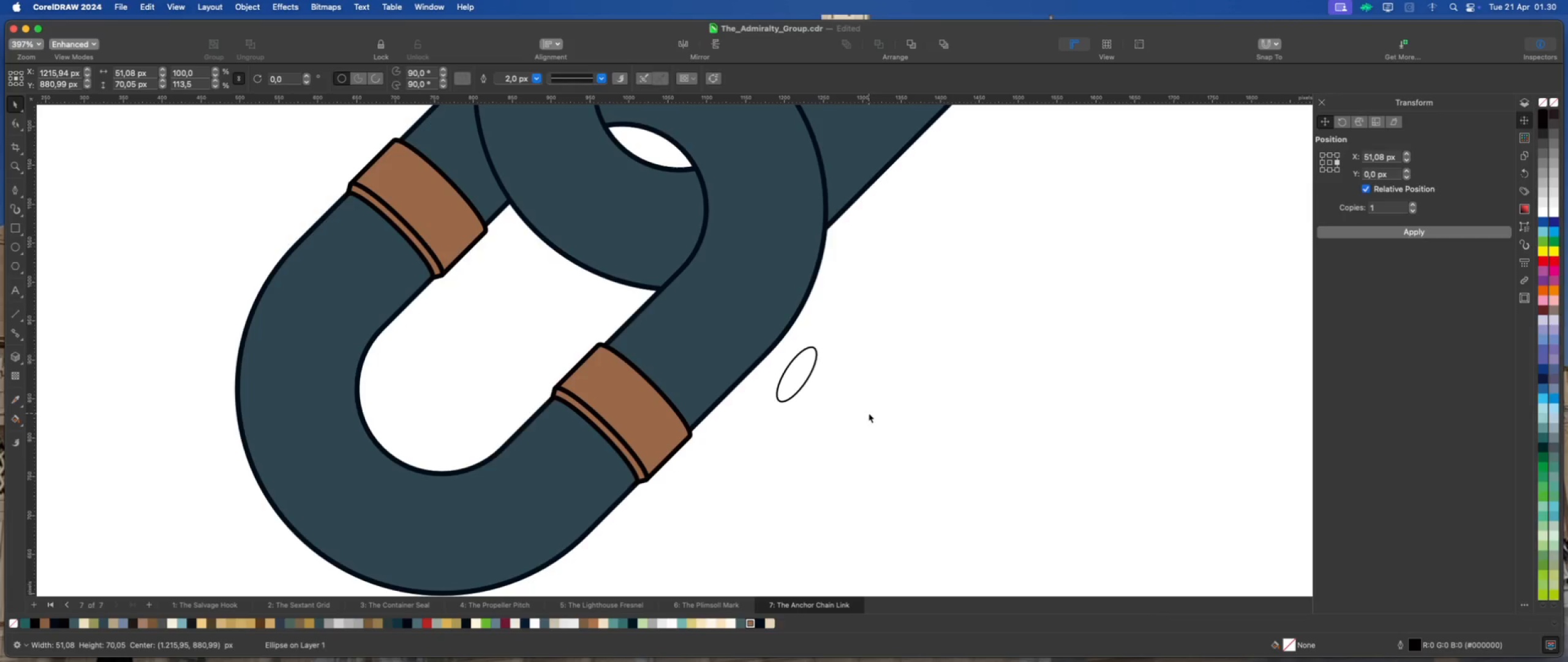 
hold_key(key=CommandLeft, duration=2.27)
 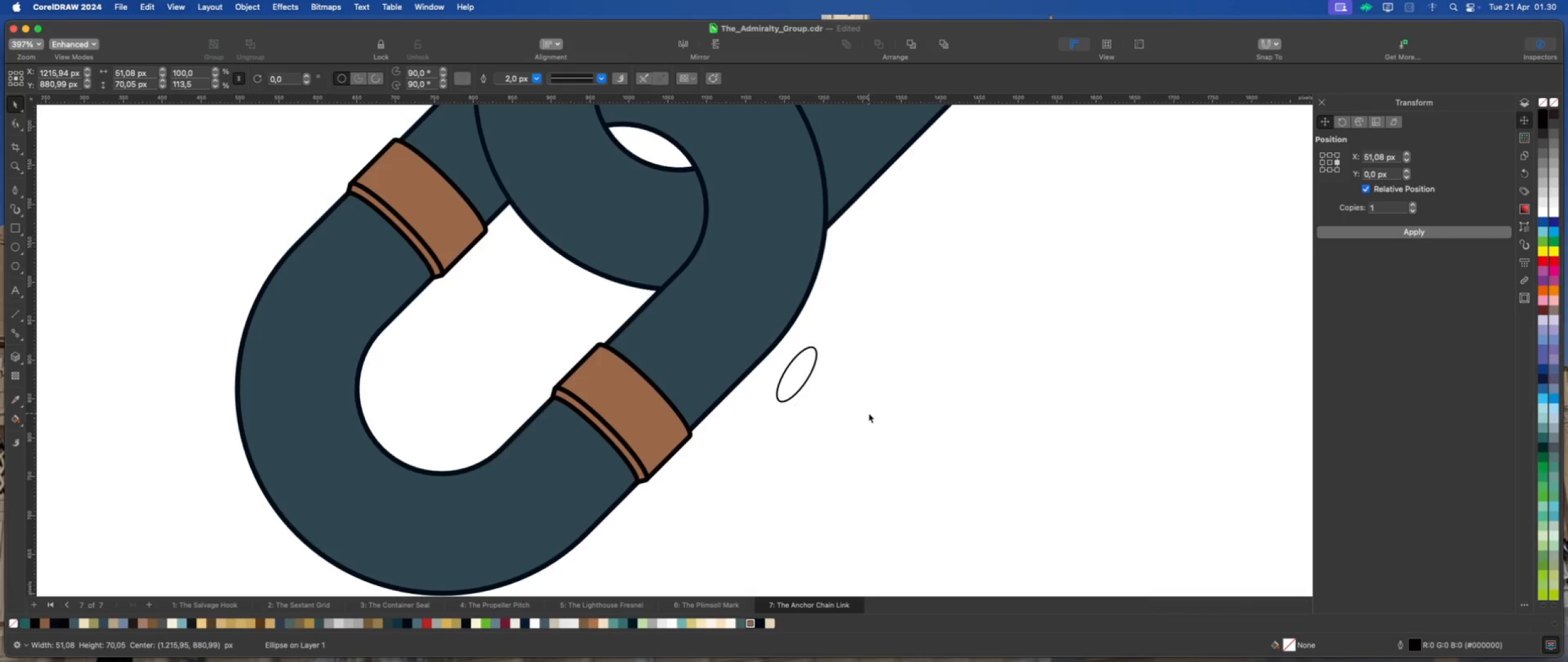 
left_click([869, 413])
 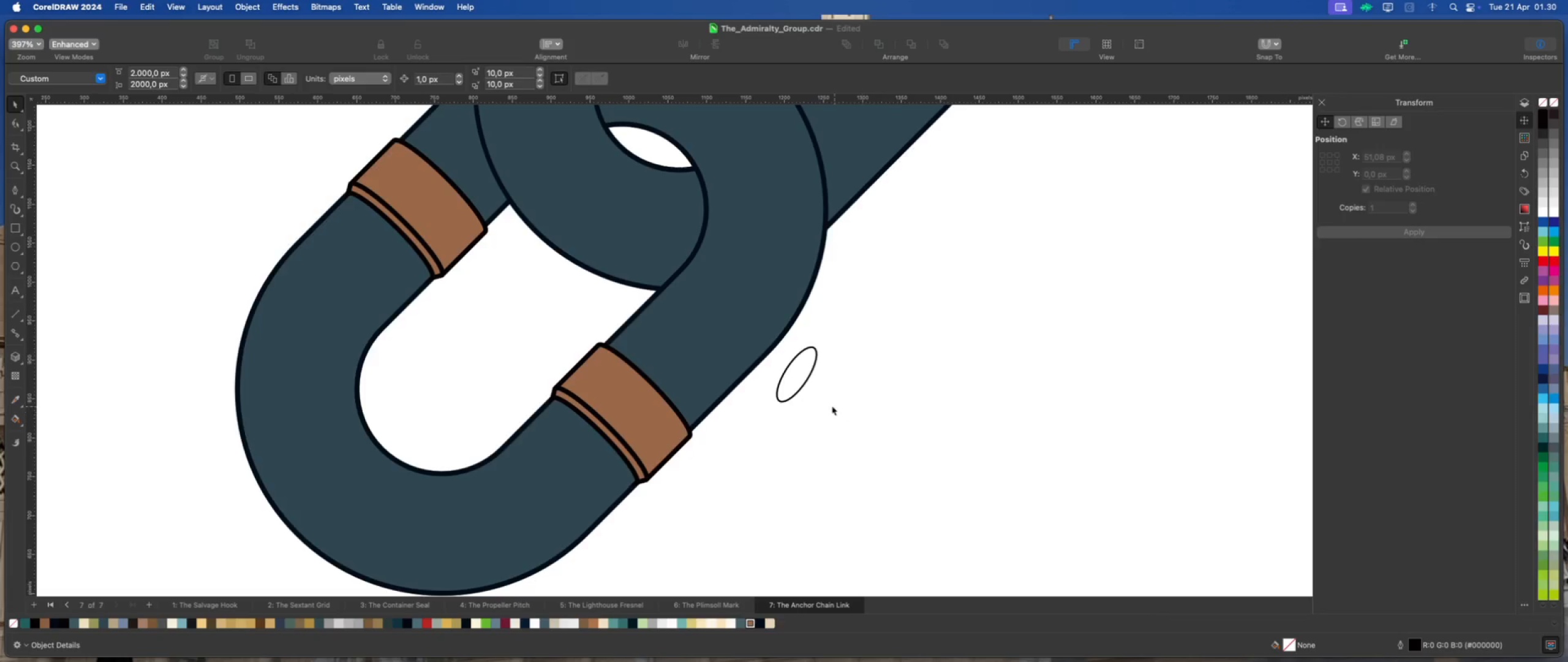 
scroll: coordinate [818, 406], scroll_direction: down, amount: 1.0
 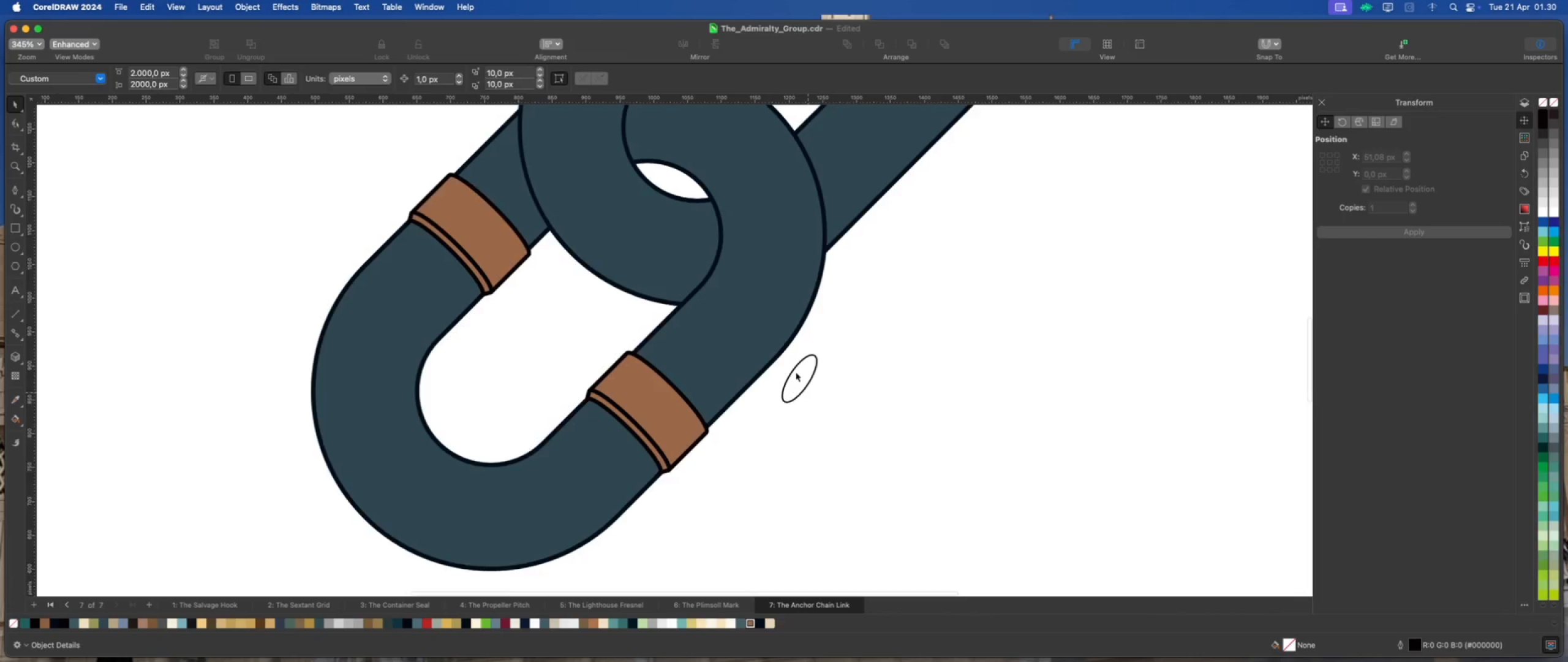 
left_click([804, 378])
 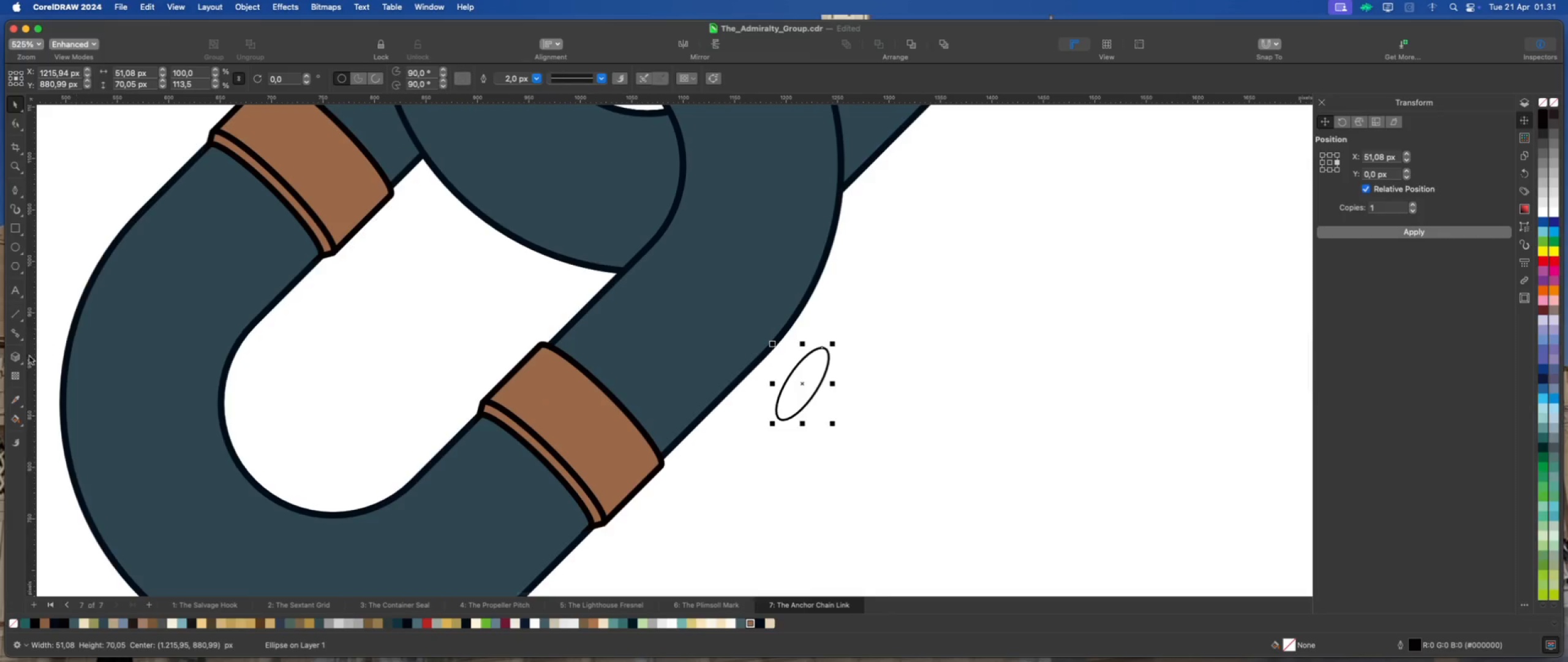 
scroll: coordinate [794, 368], scroll_direction: up, amount: 4.0
 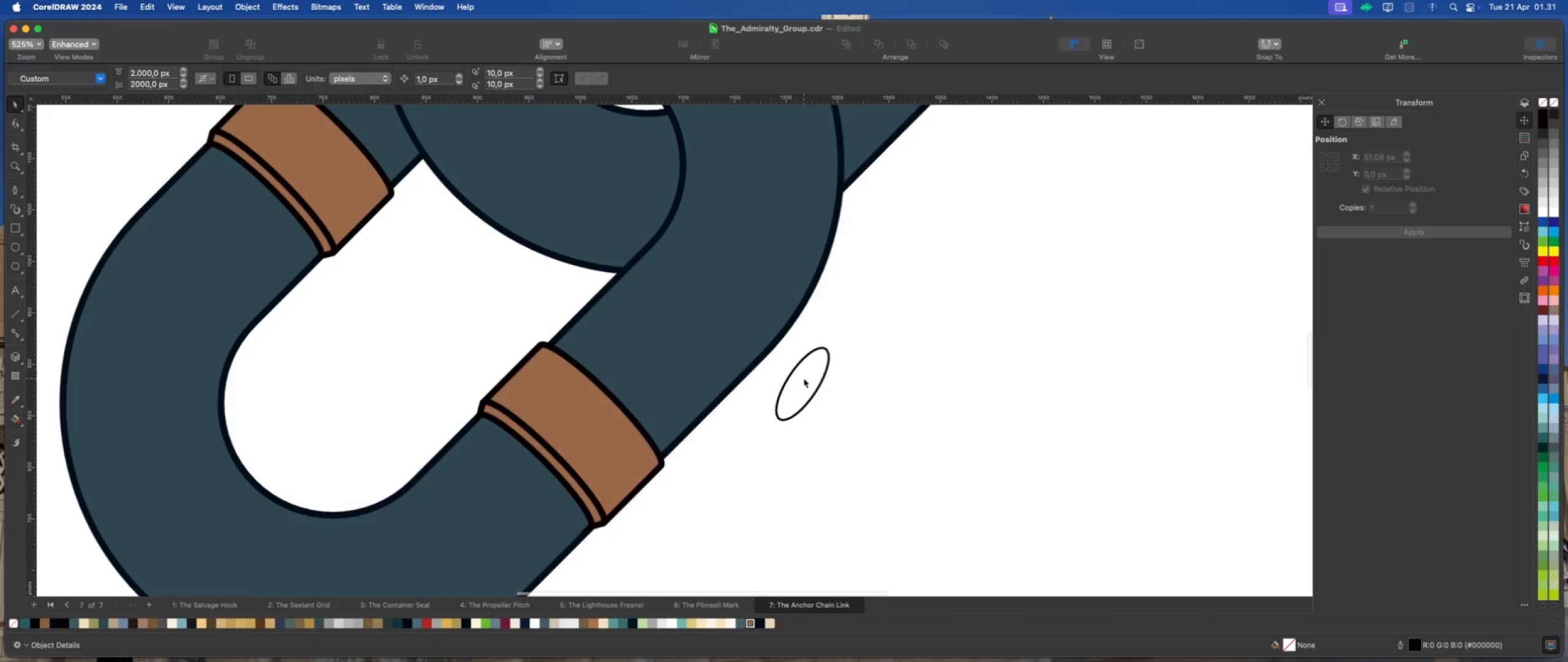 
left_click([15, 359])
 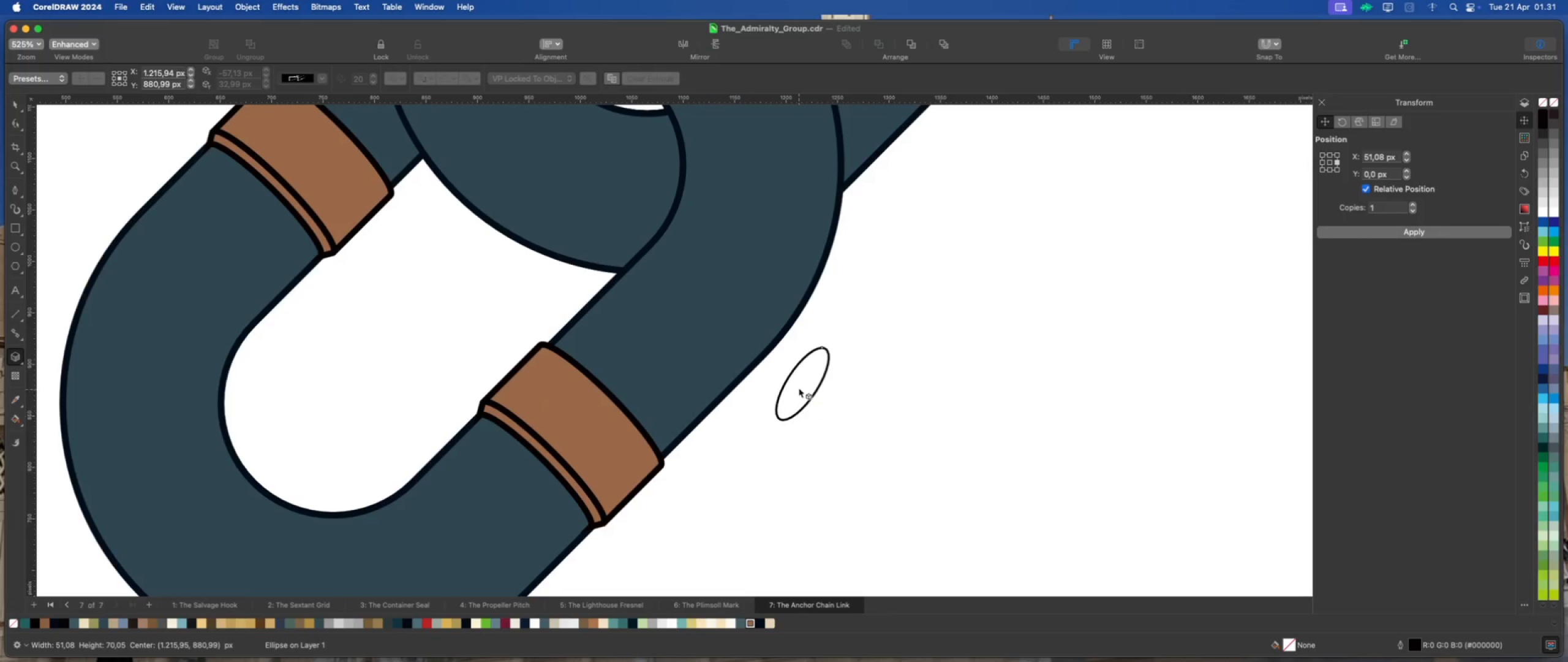 
left_click_drag(start_coordinate=[799, 386], to_coordinate=[736, 324])
 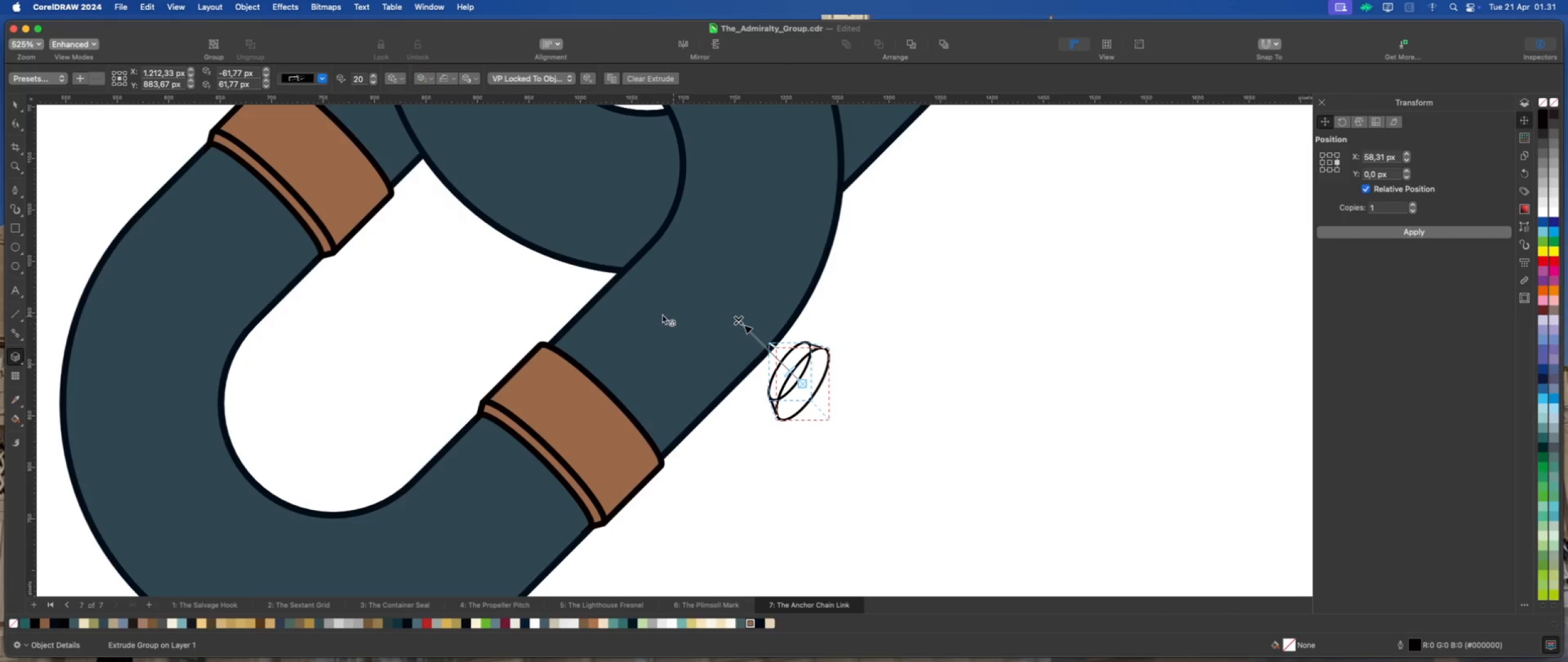 
hold_key(key=ShiftLeft, duration=7.02)
 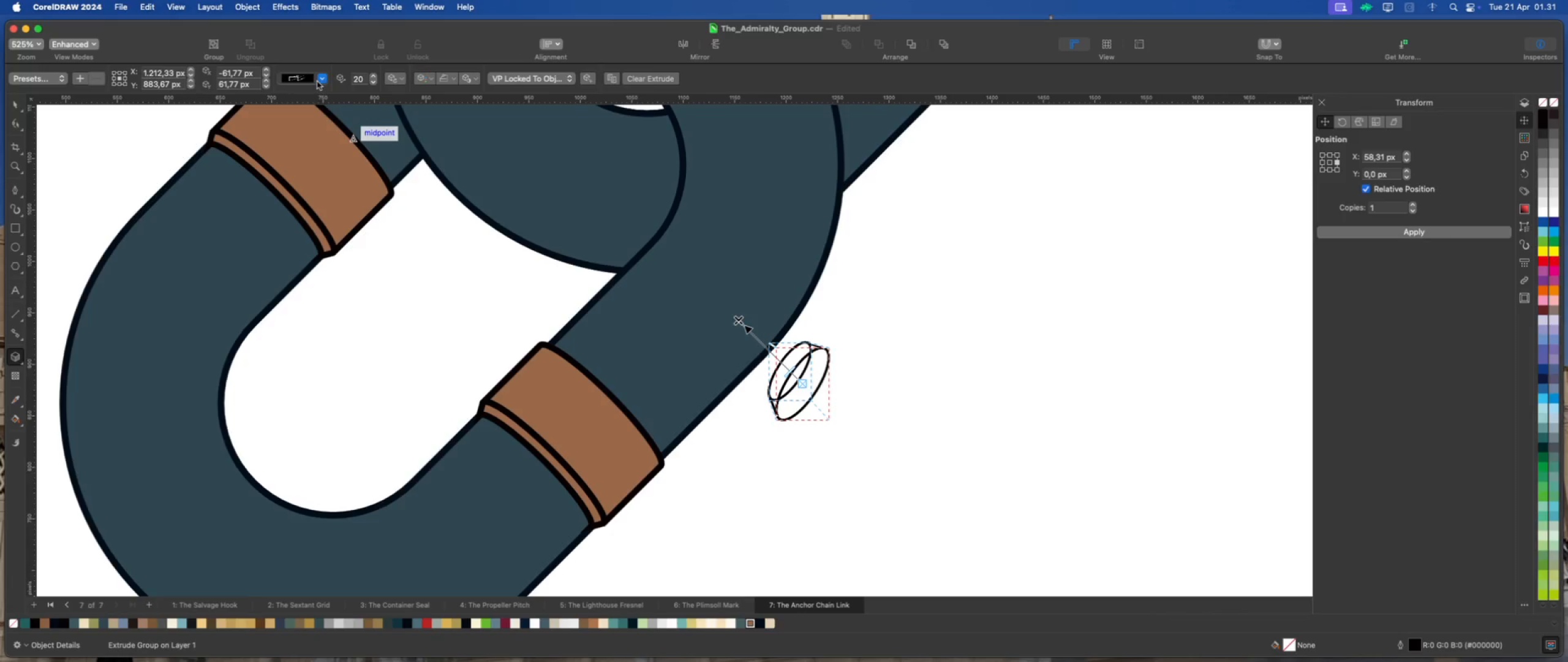 
left_click([321, 77])
 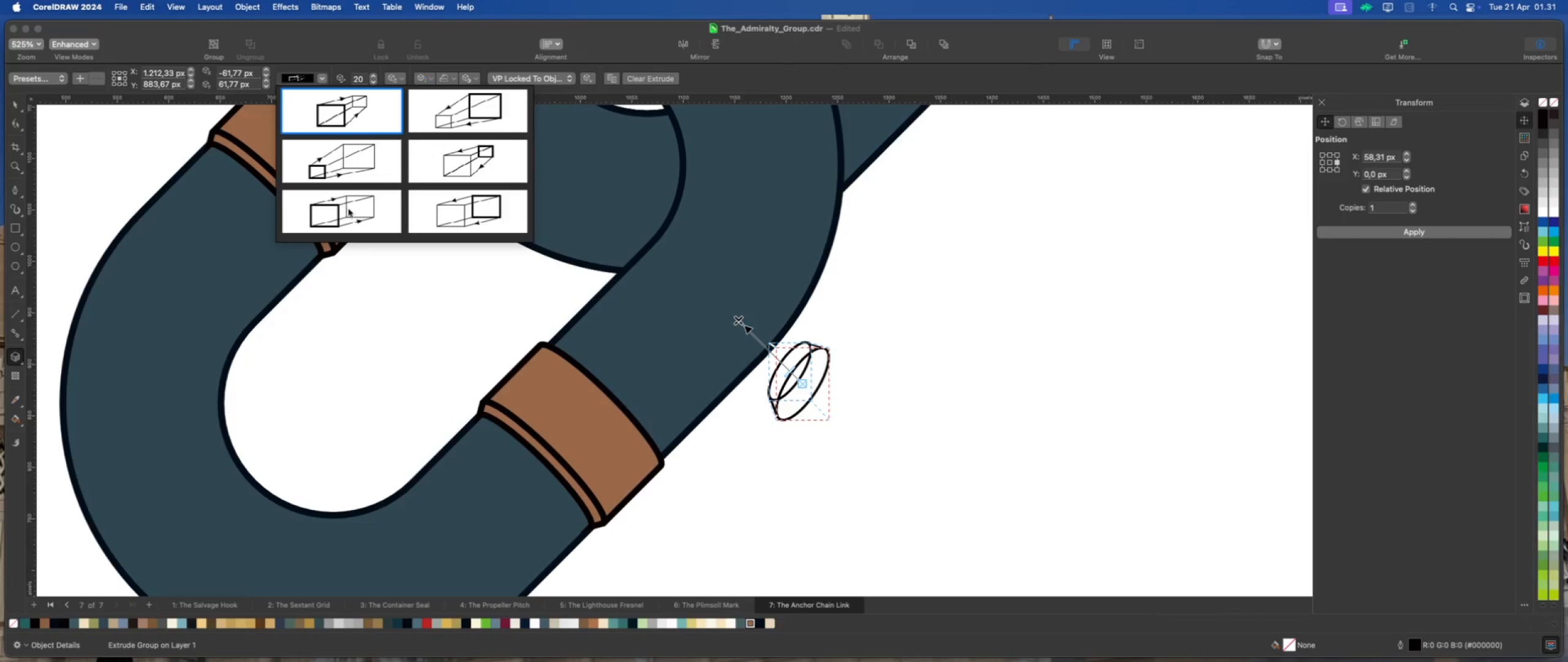 
left_click([352, 217])
 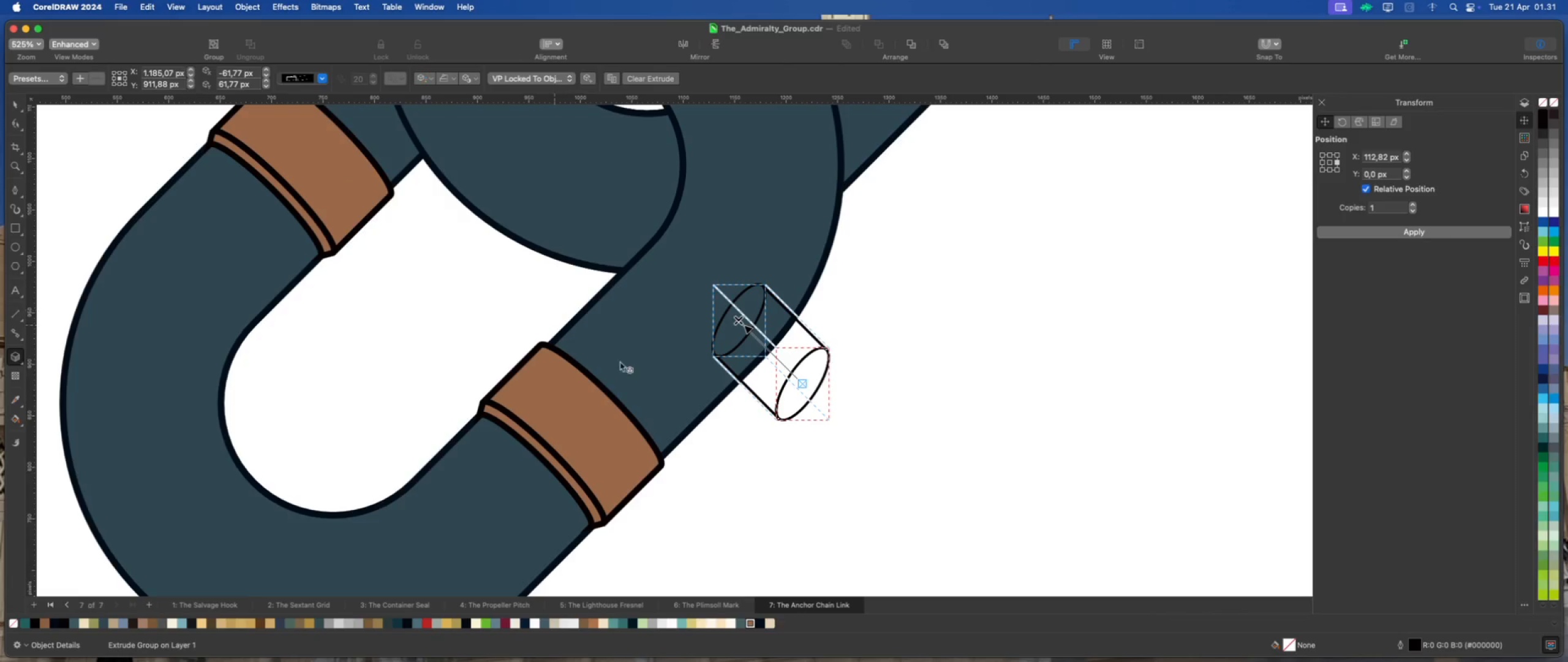 
scroll: coordinate [723, 415], scroll_direction: down, amount: 7.0
 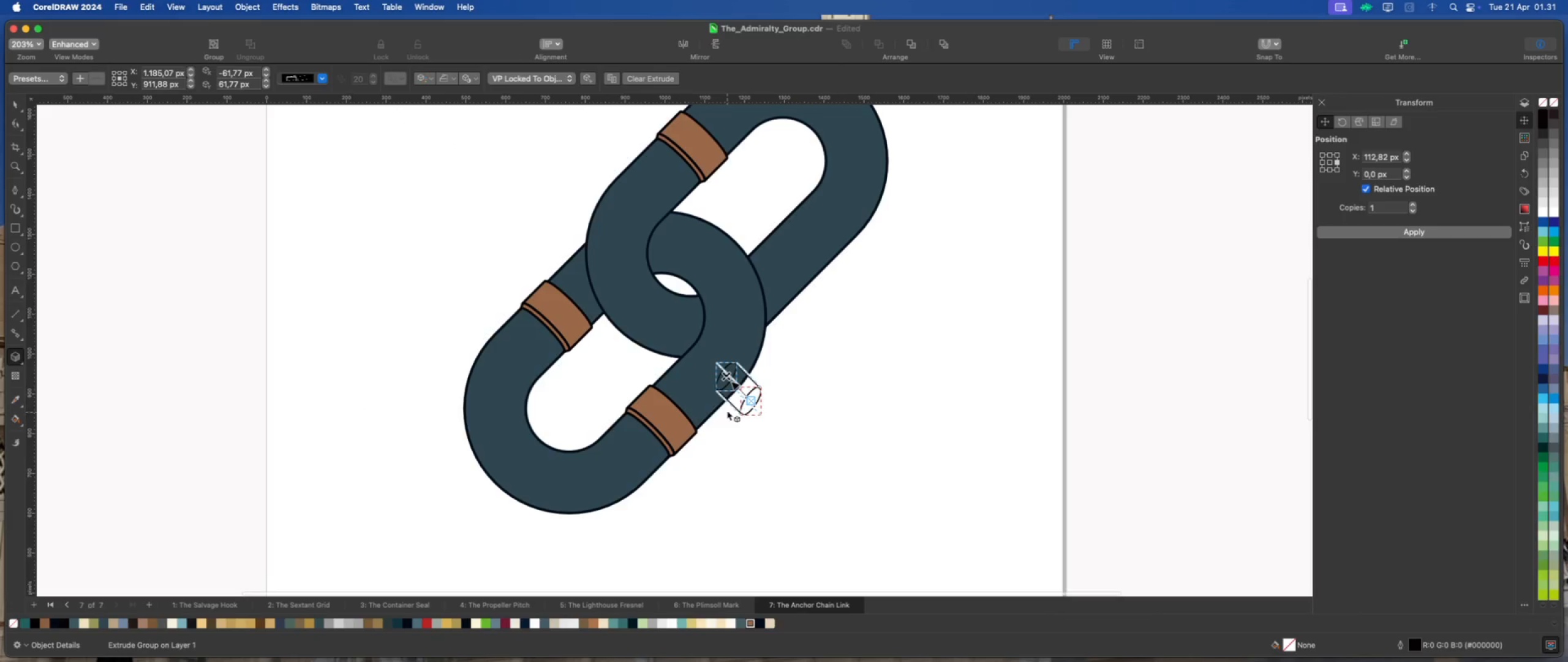 
scroll: coordinate [726, 396], scroll_direction: up, amount: 11.0
 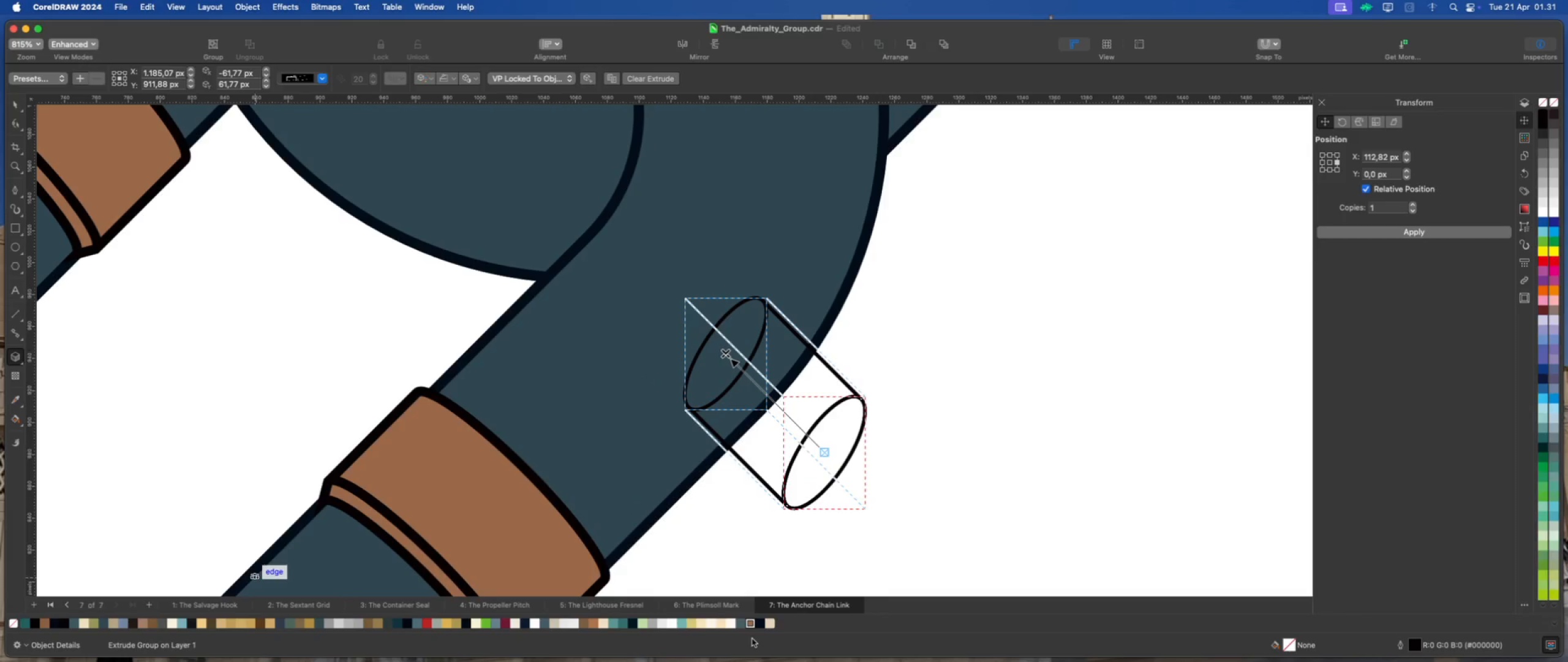 
wait(5.15)
 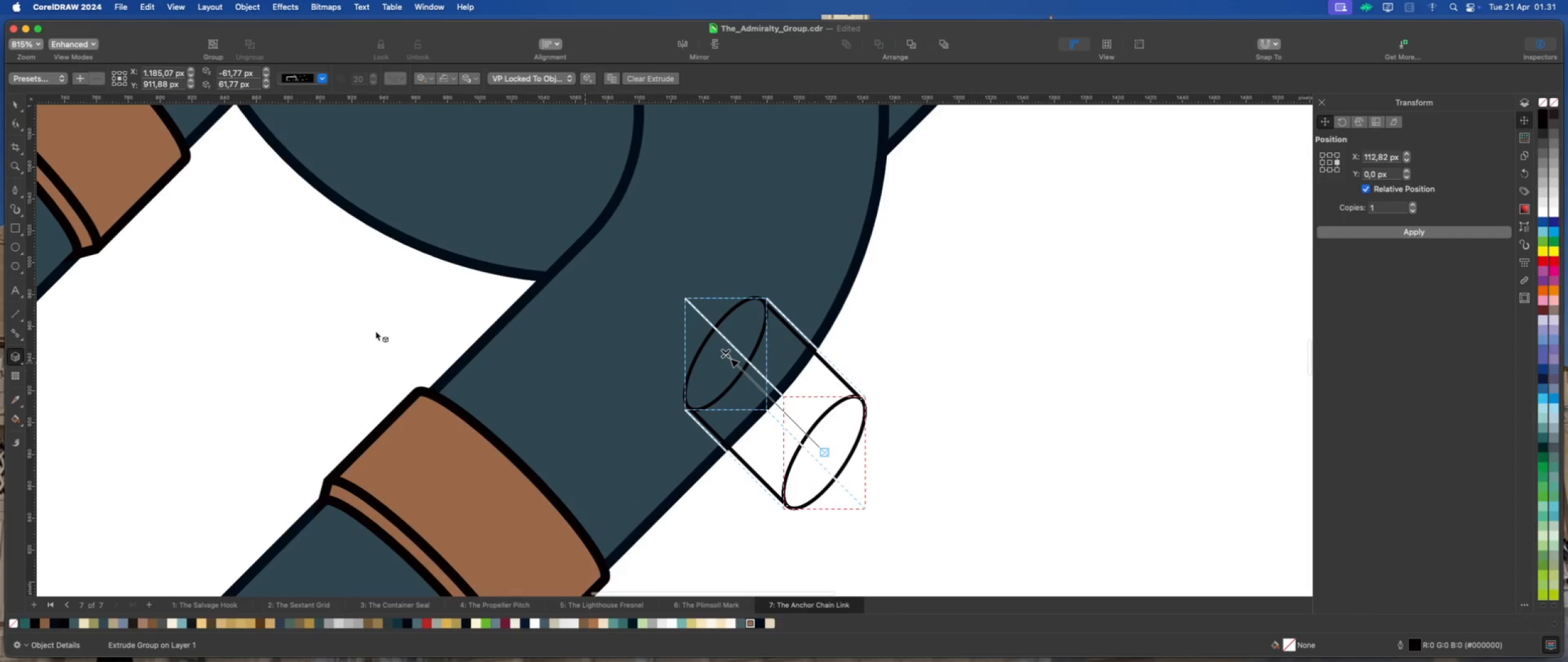 
left_click([751, 625])
 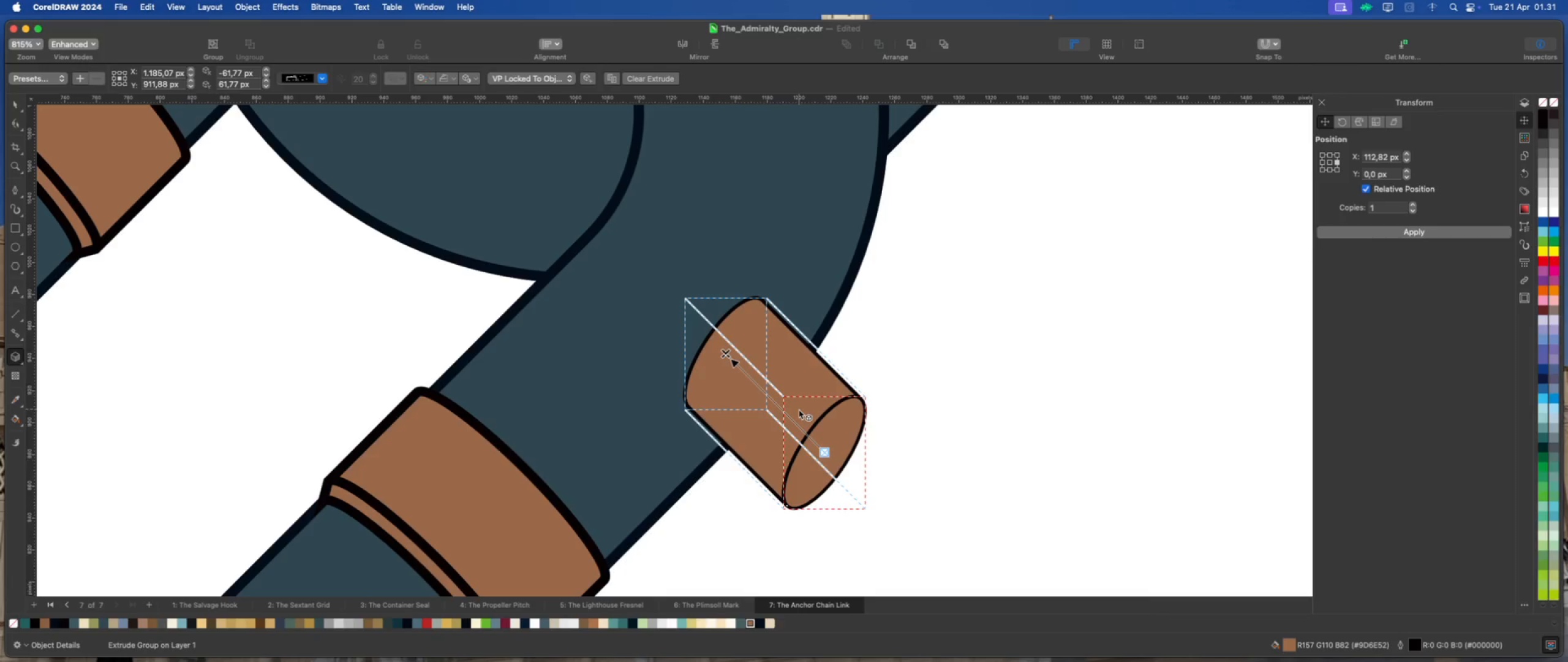 
wait(6.71)
 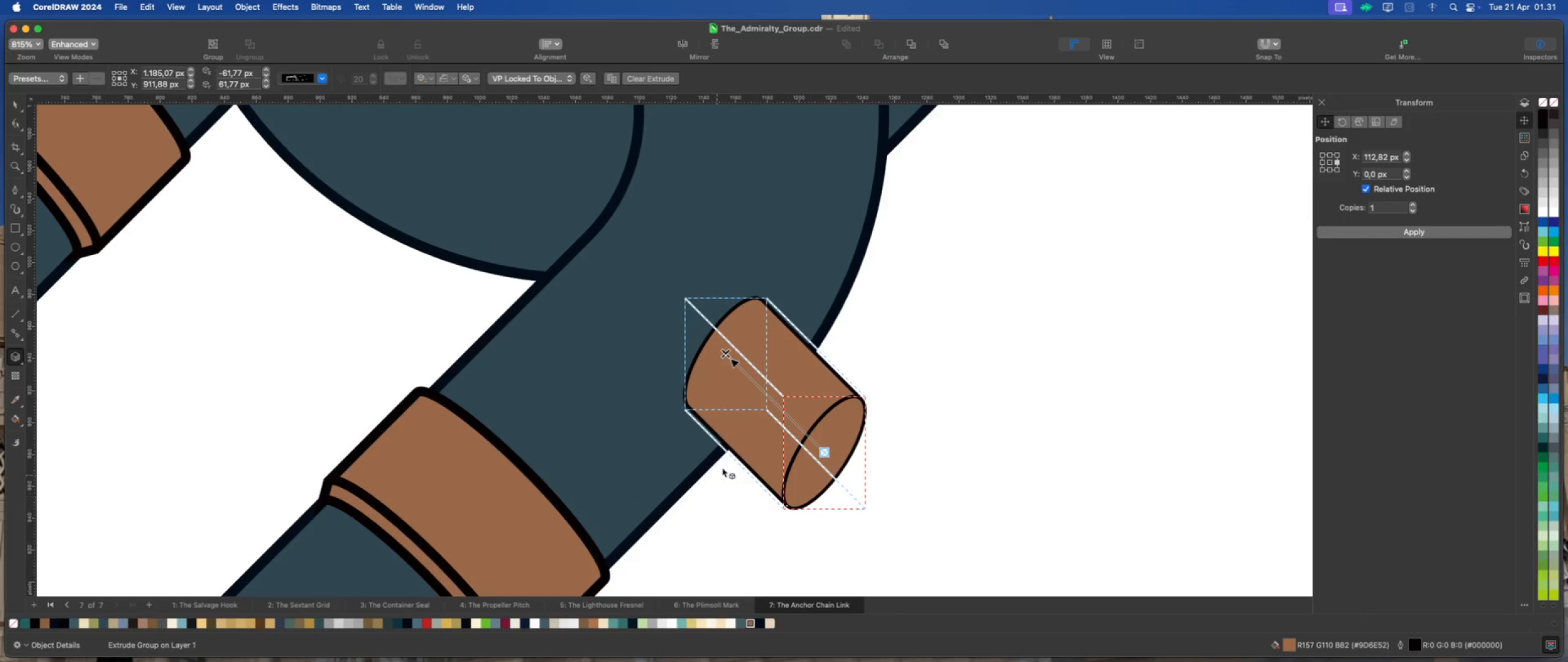 
right_click([840, 423])
 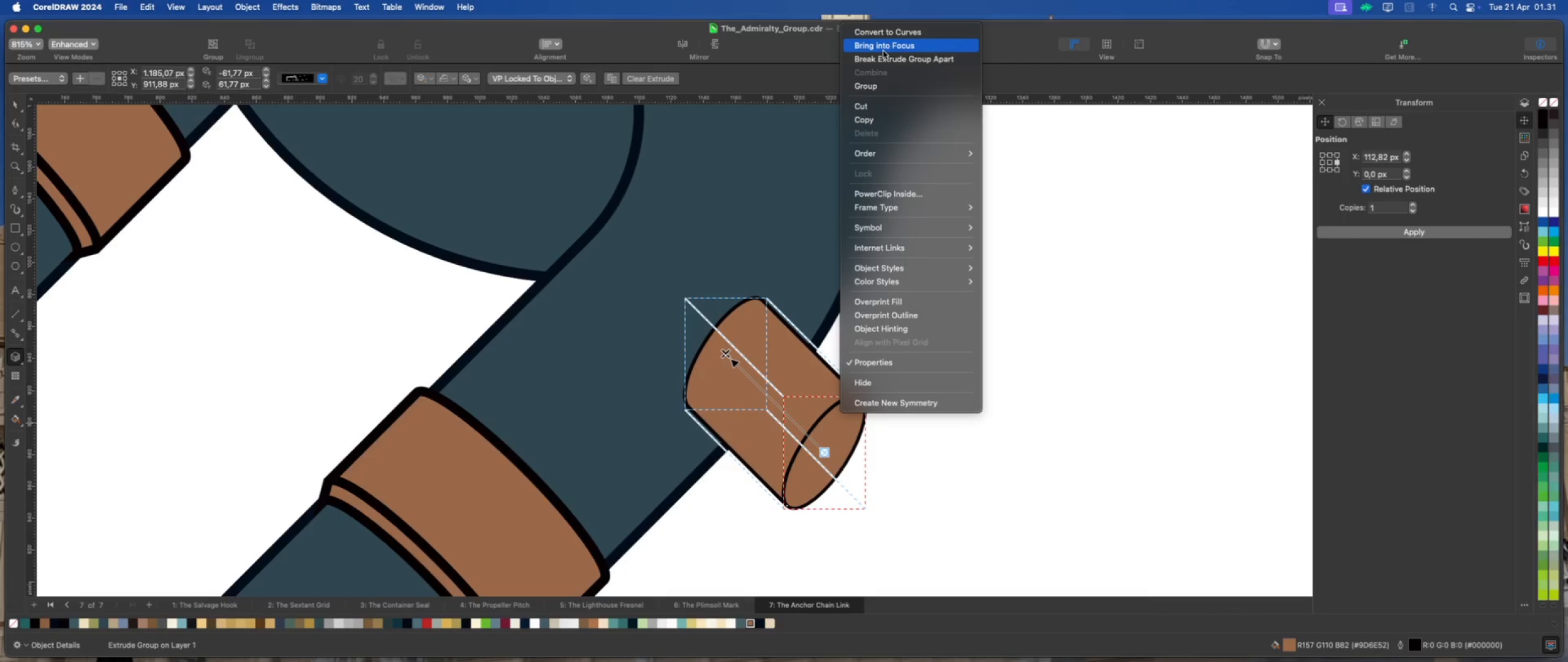 
left_click([888, 63])
 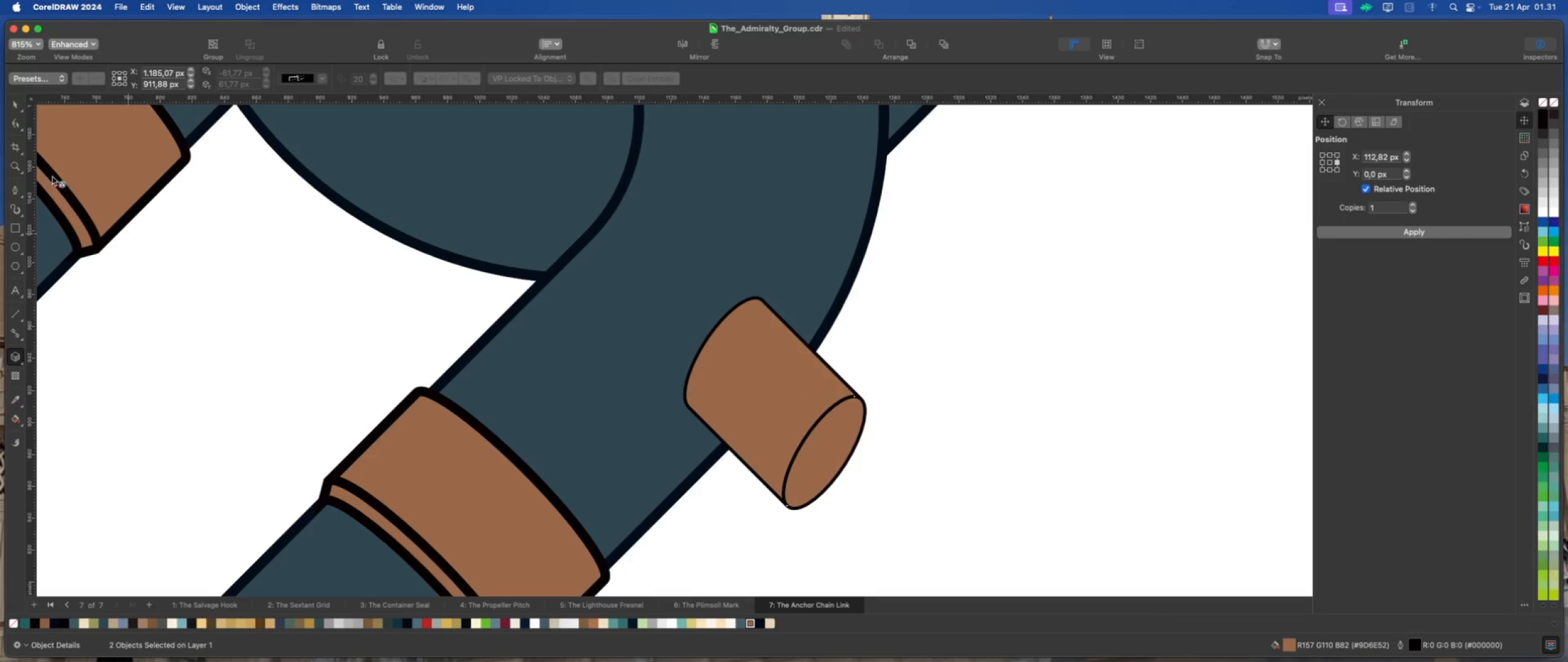 
left_click([12, 103])
 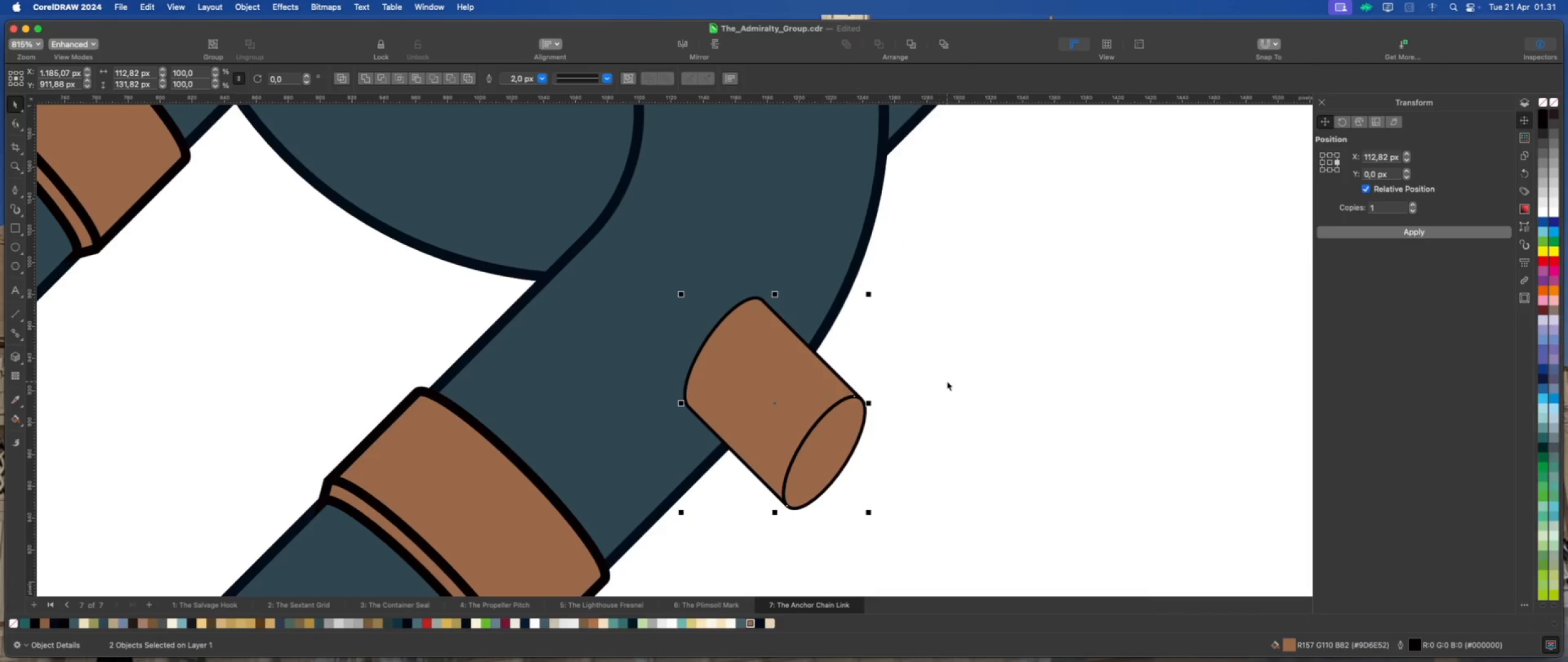 
left_click([954, 381])
 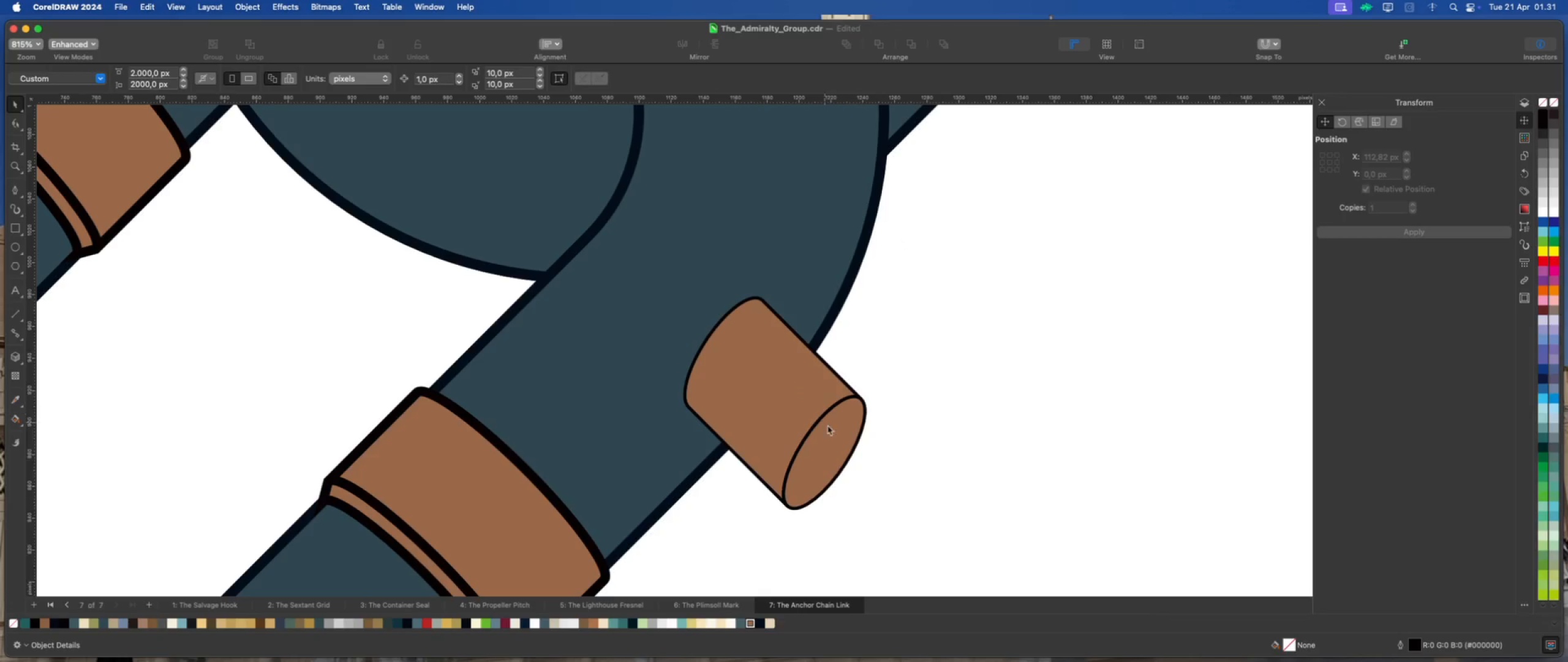 
left_click([831, 428])
 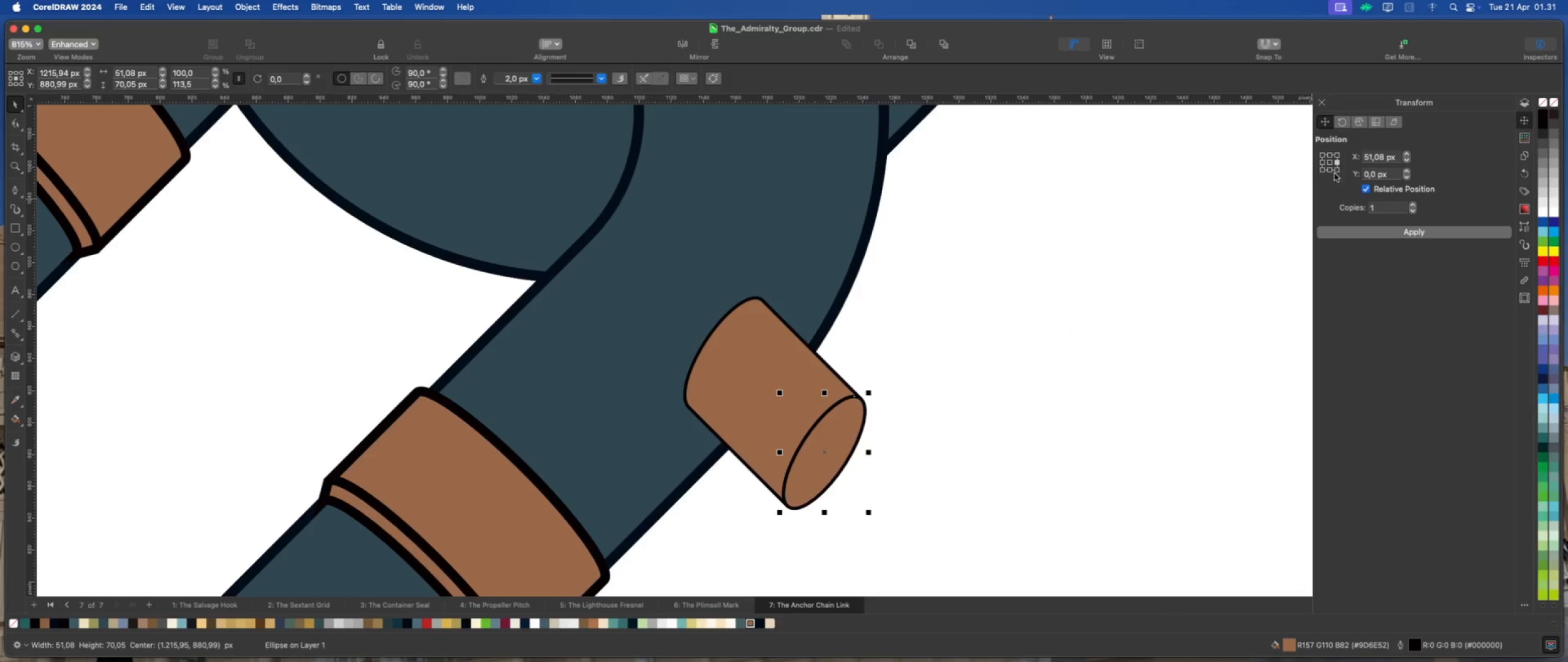 
left_click([1330, 164])
 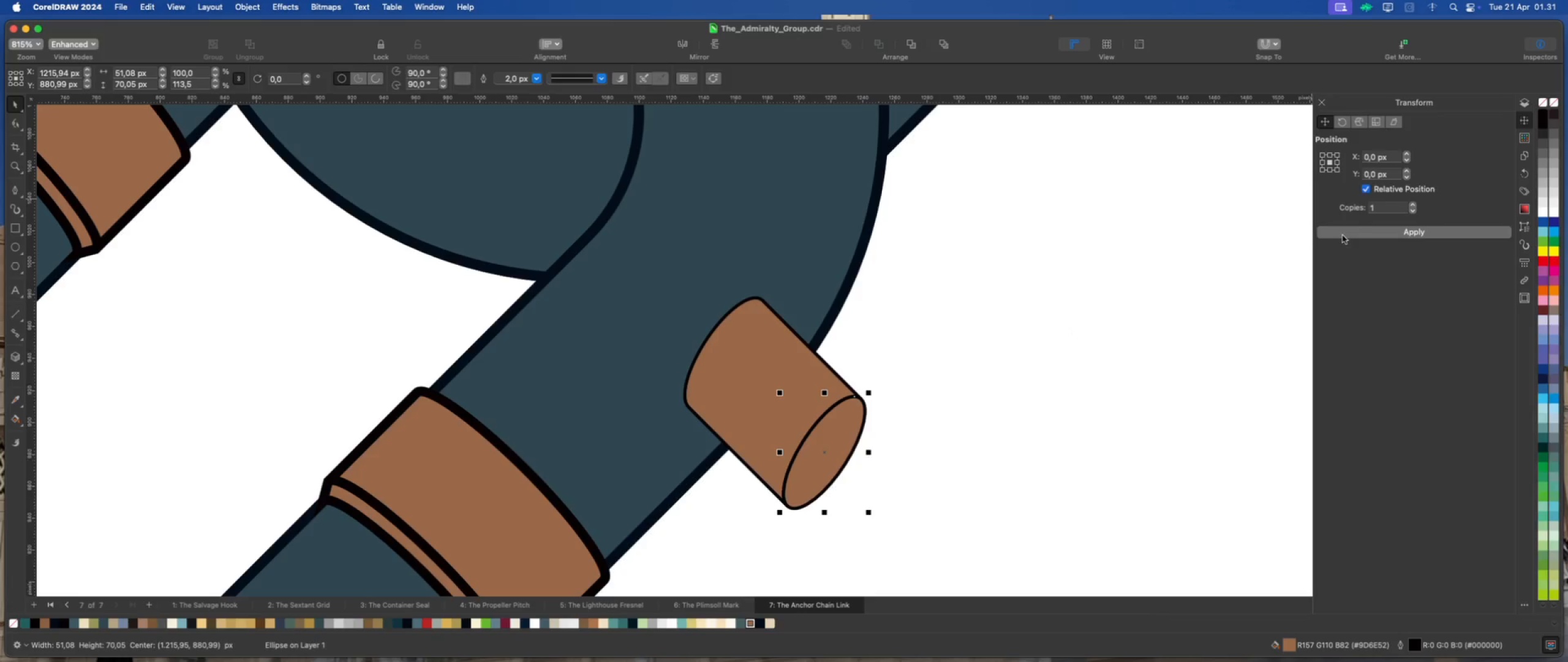 
left_click([1343, 235])
 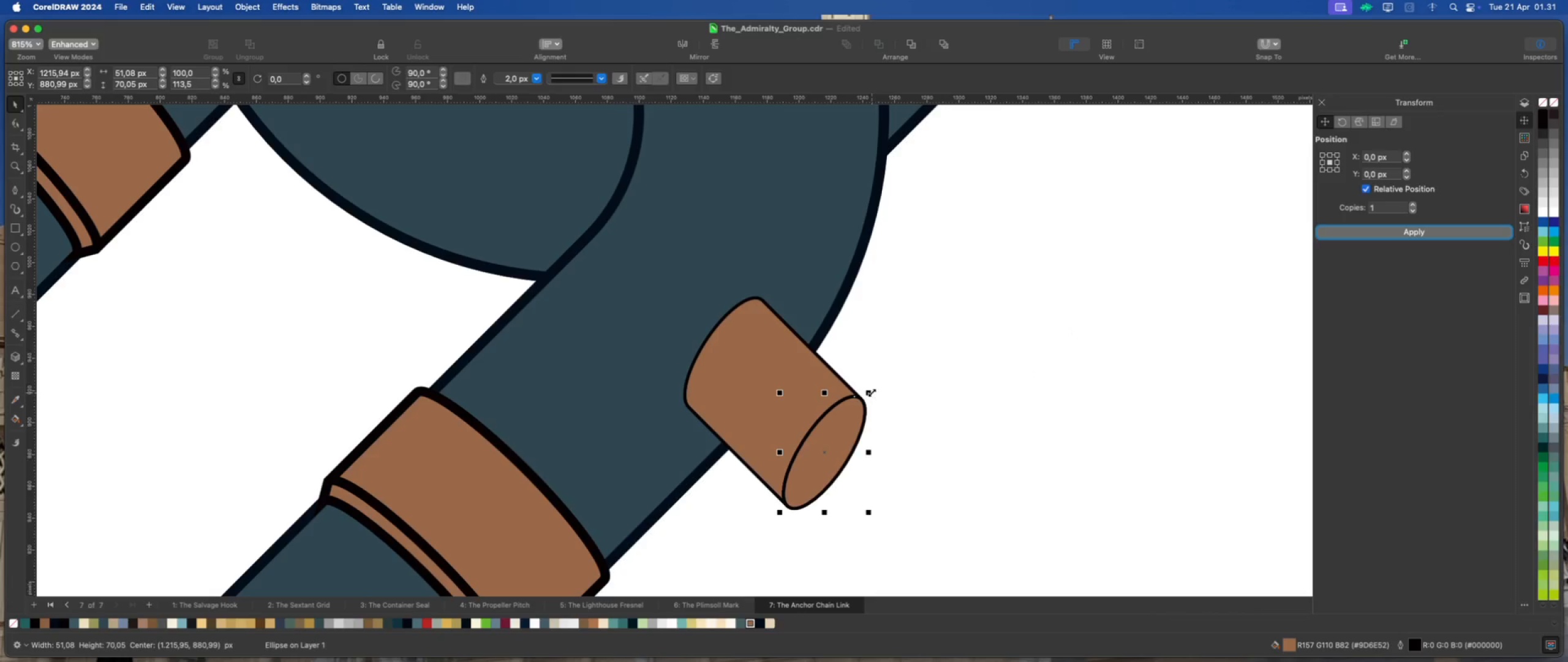 
left_click_drag(start_coordinate=[871, 392], to_coordinate=[911, 368])
 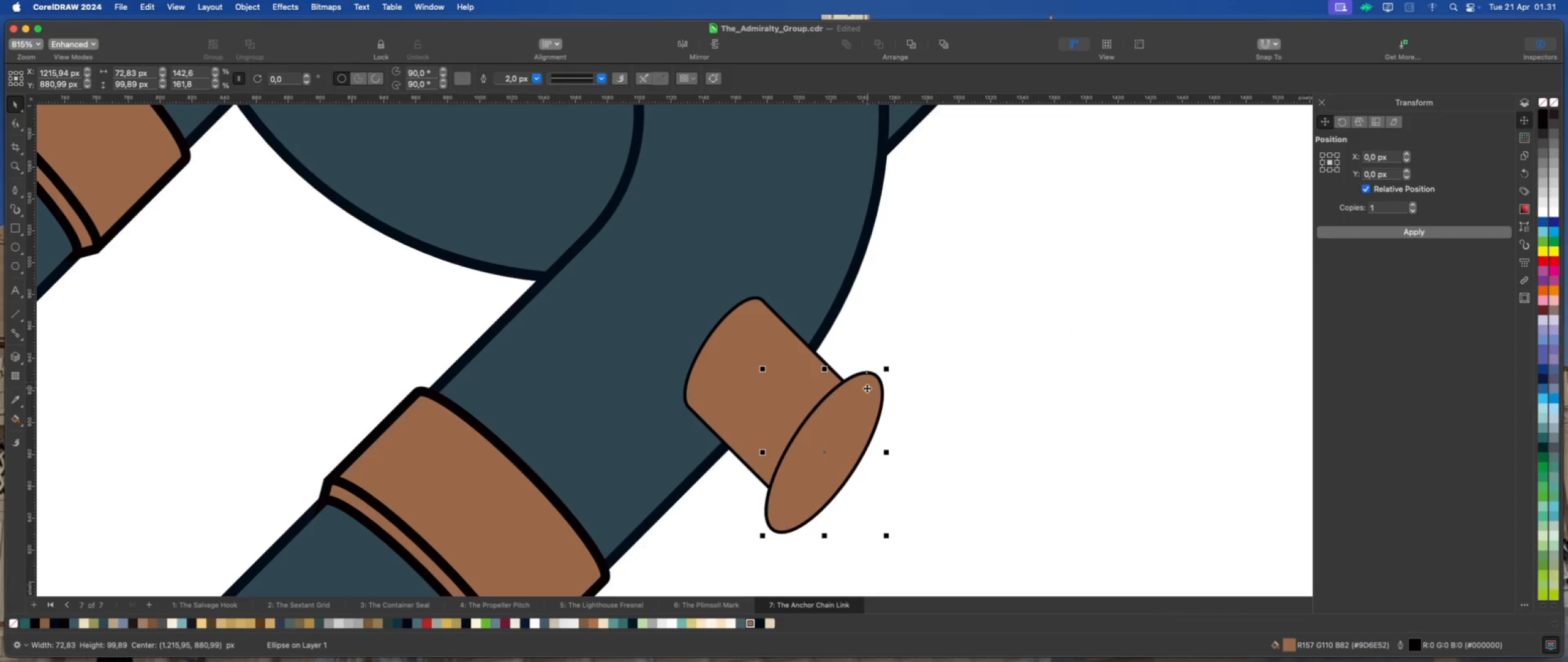 
hold_key(key=ShiftLeft, duration=5.31)
 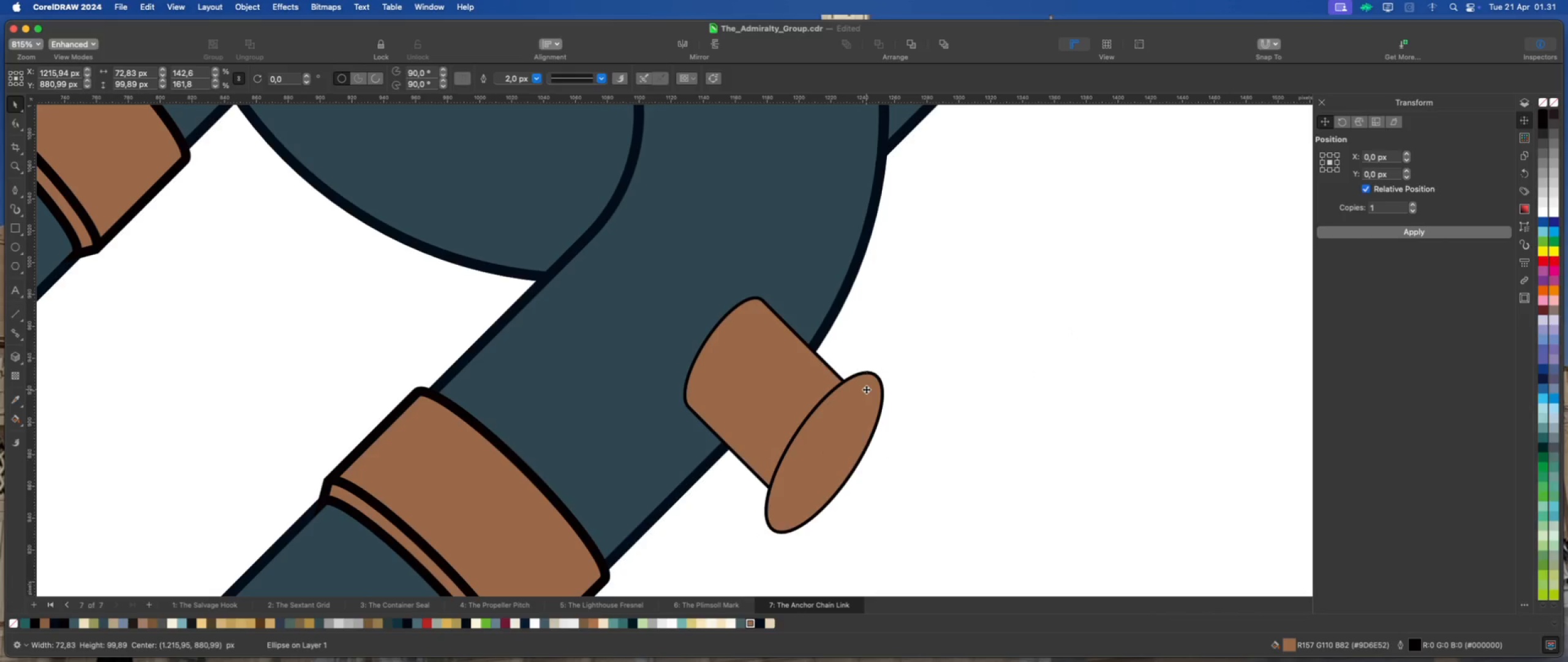 
left_click_drag(start_coordinate=[866, 389], to_coordinate=[818, 340])
 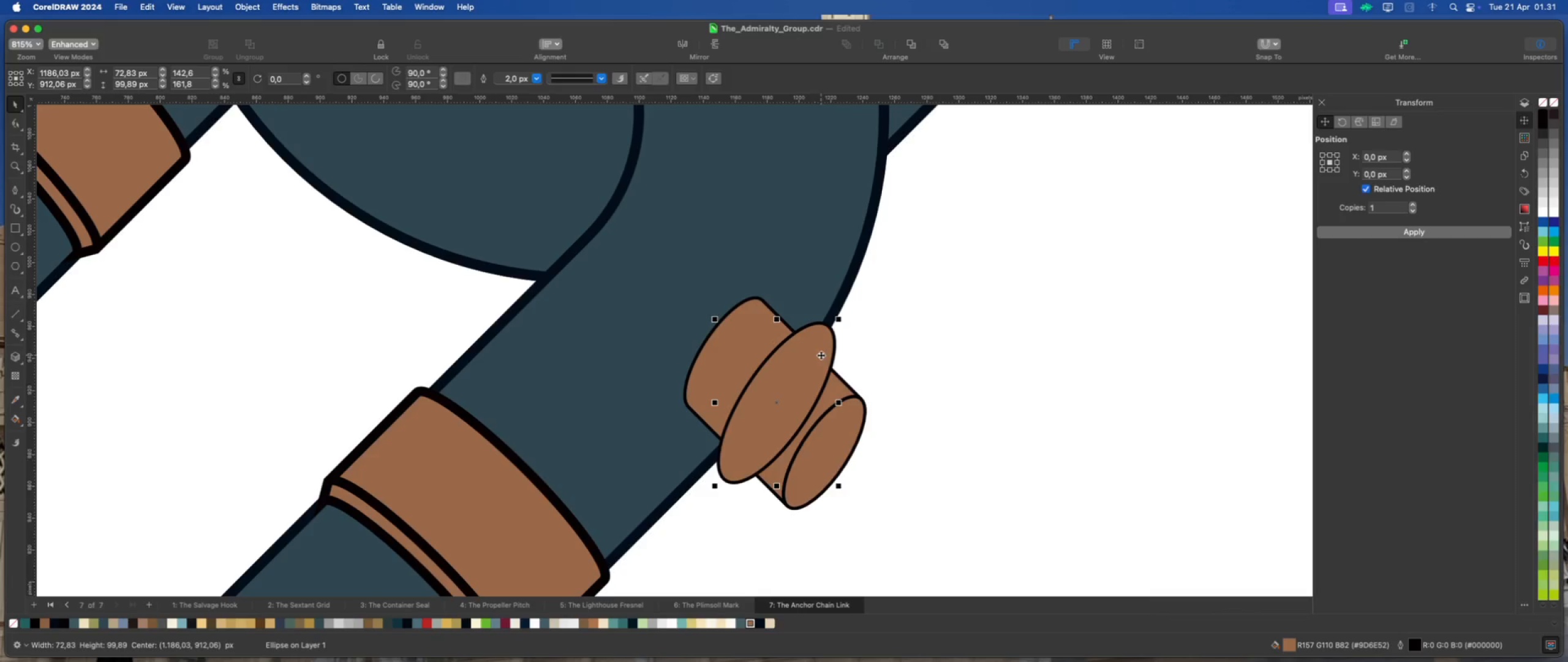 
hold_key(key=ShiftLeft, duration=1.17)
 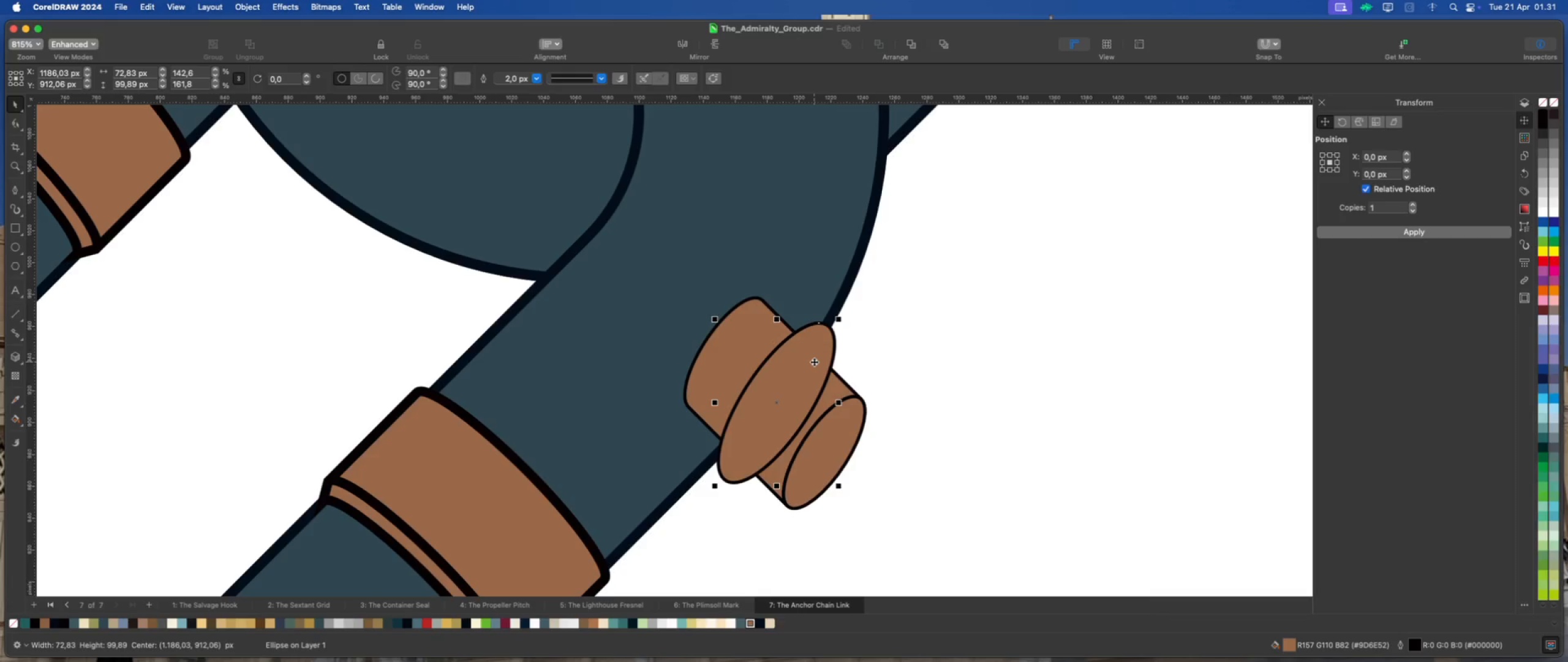 
wait(5.07)
 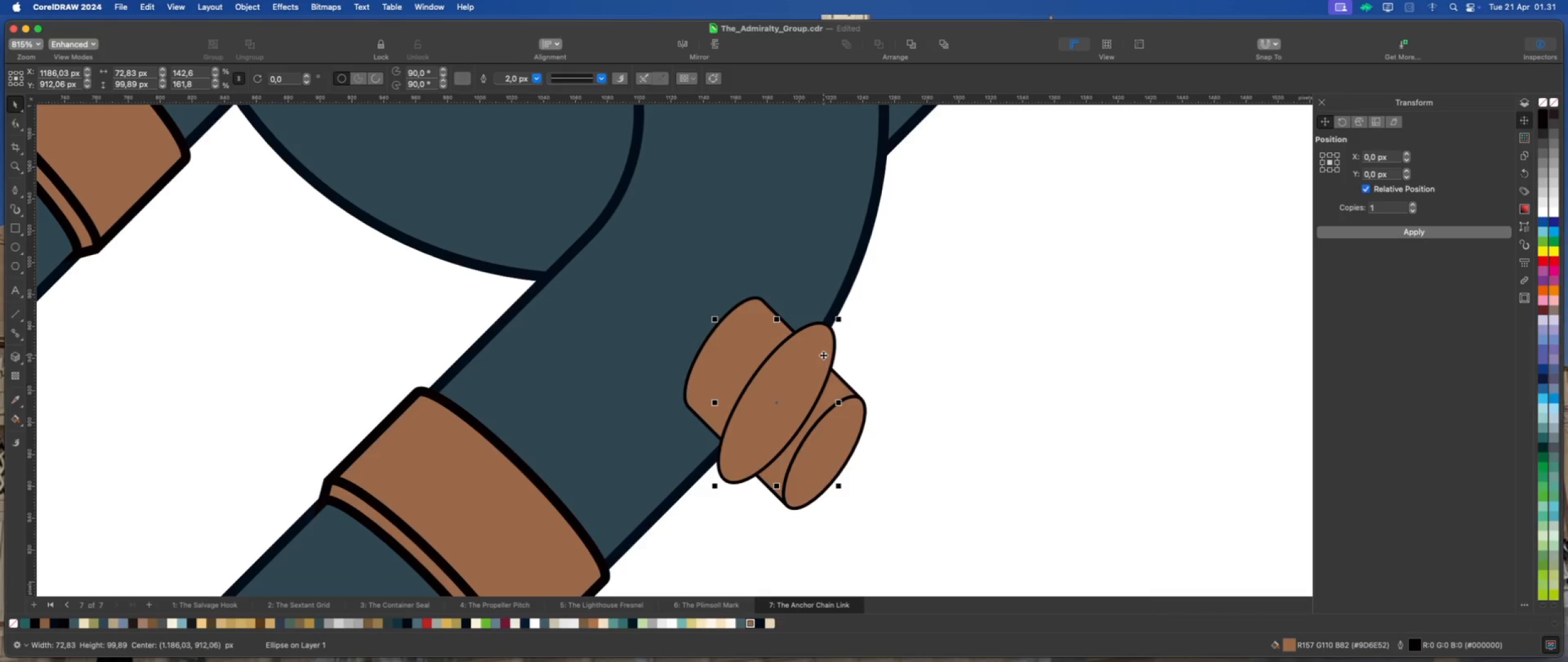 
key(Meta+Z)
 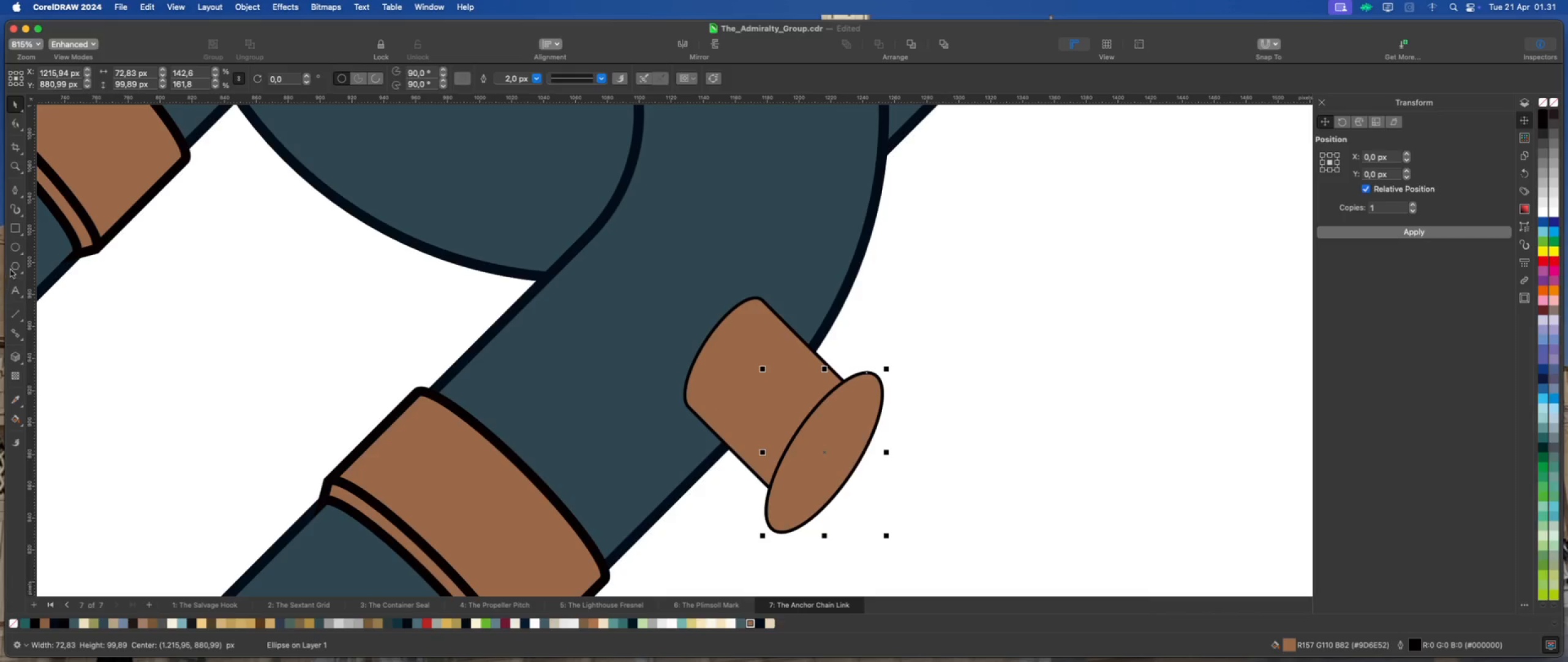 
left_click([13, 192])
 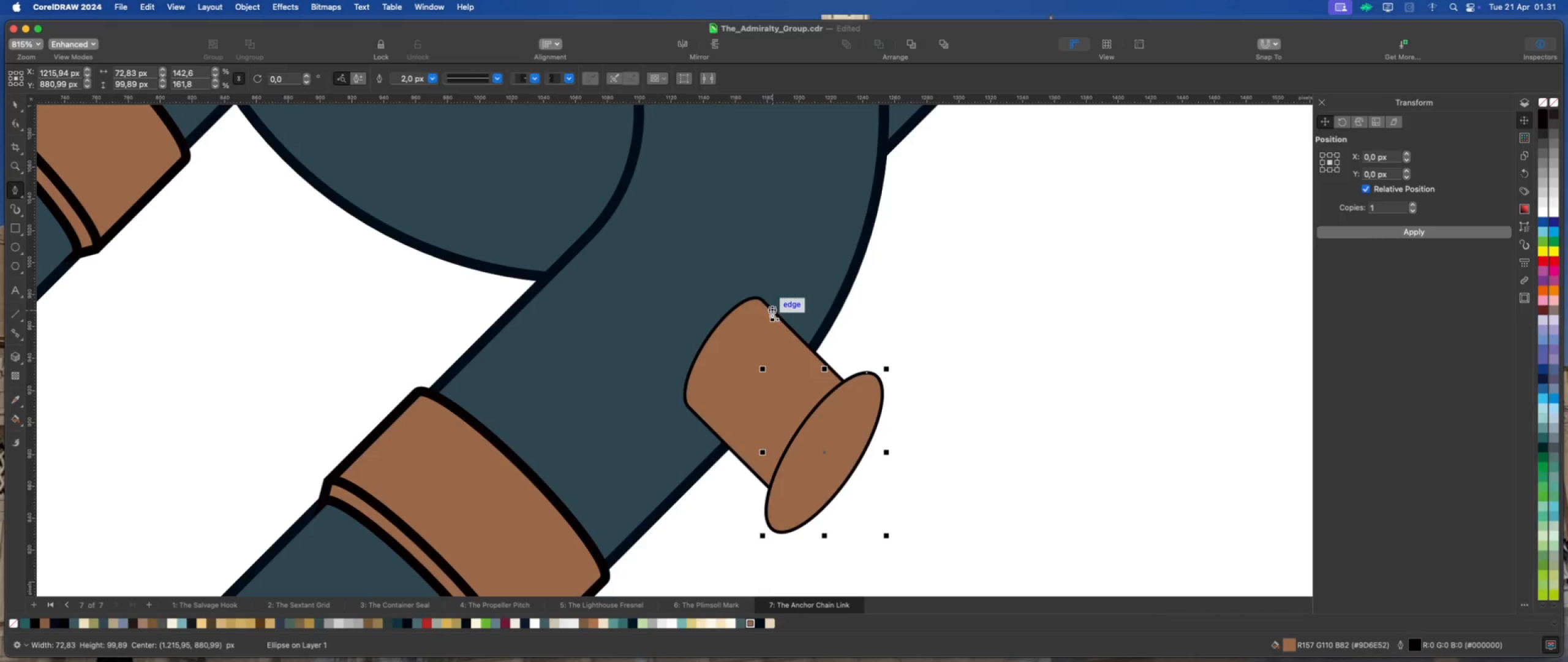 
left_click([772, 311])
 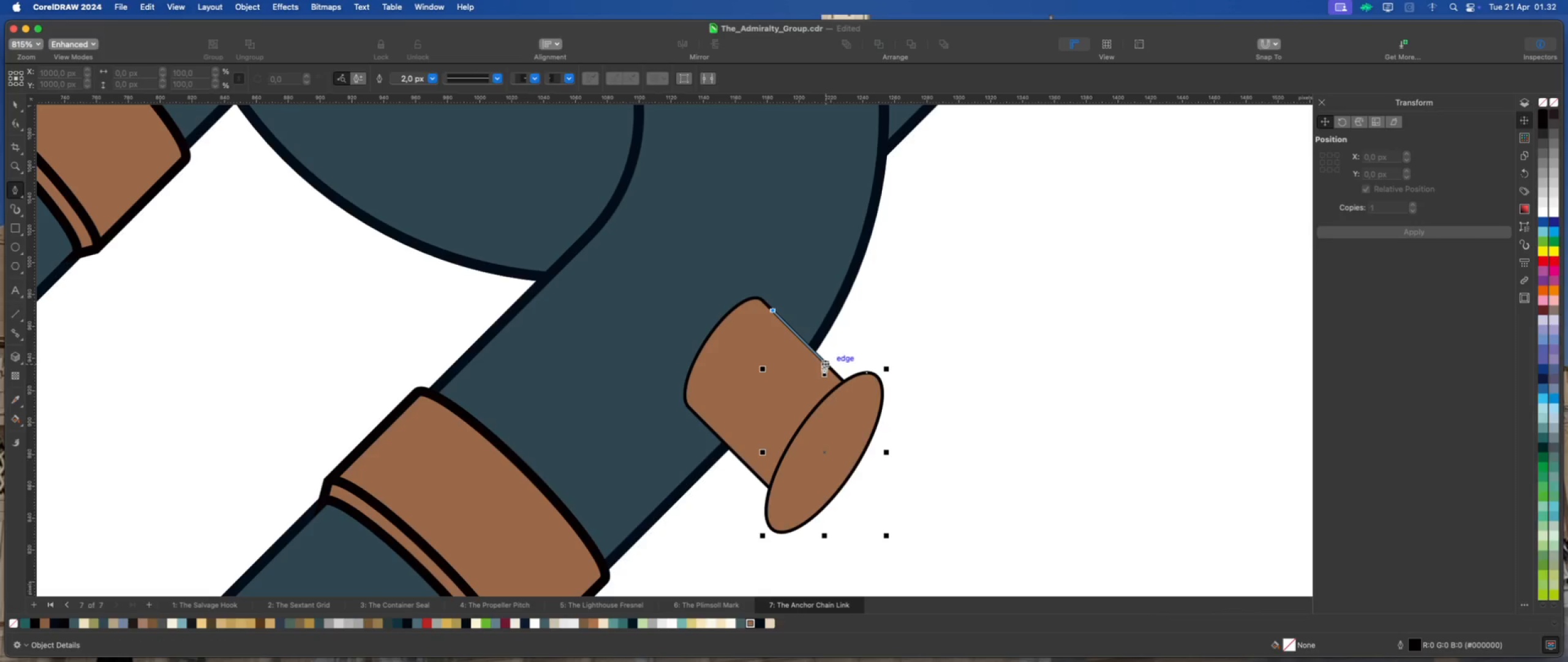 
left_click([824, 366])
 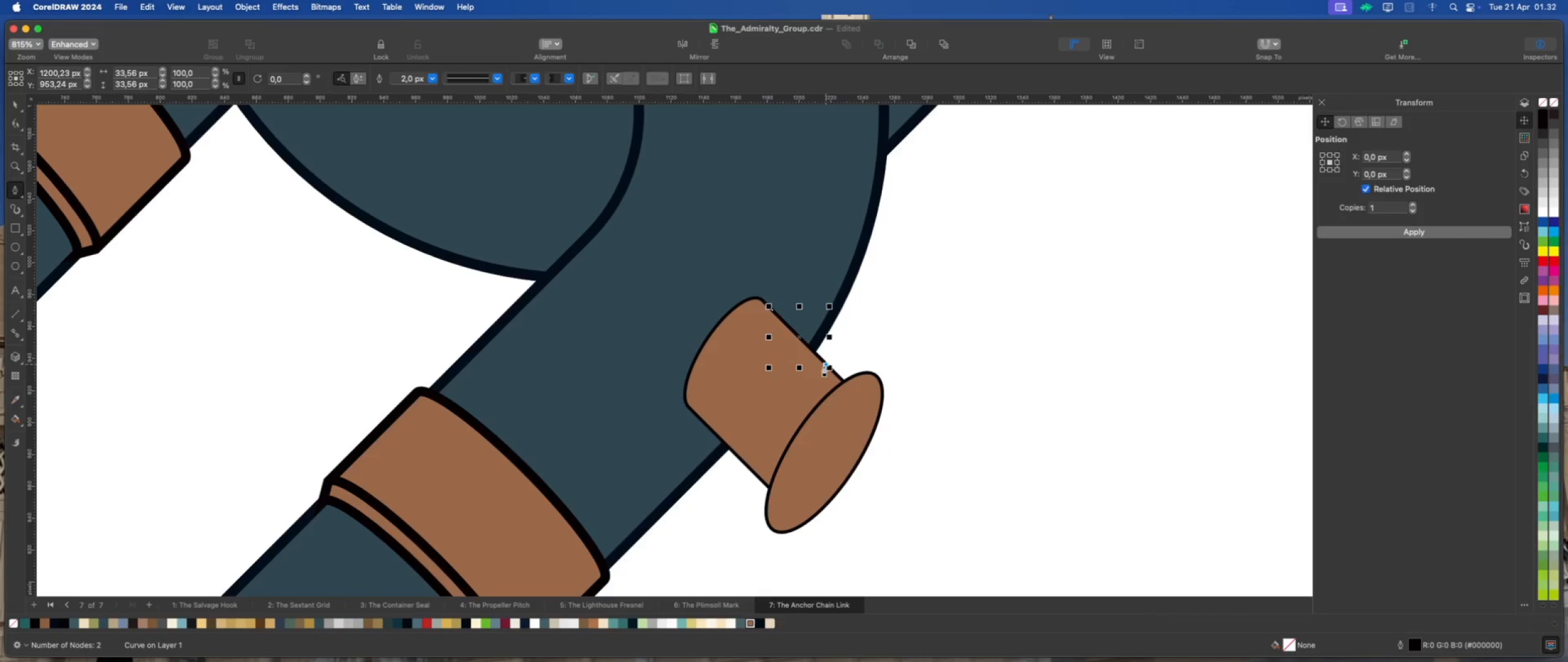 
key(Escape)
 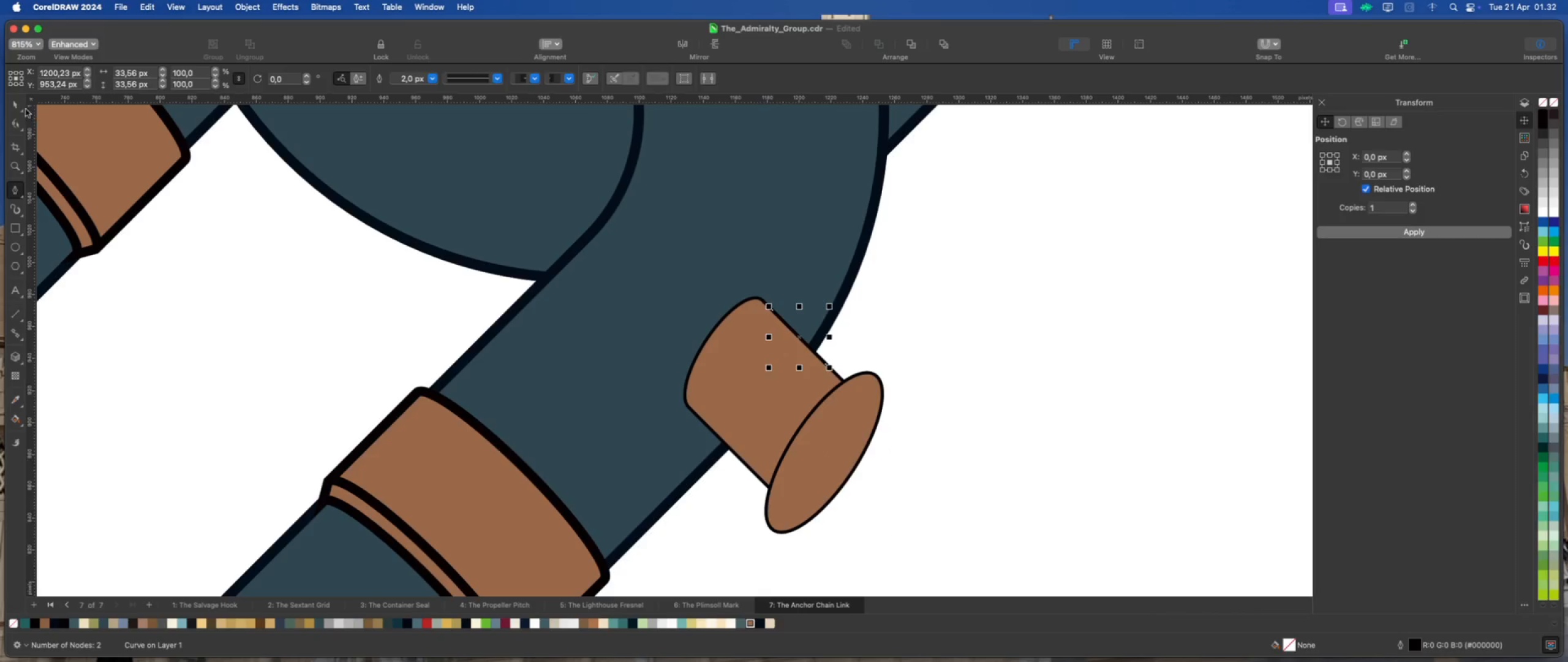 
left_click([13, 102])
 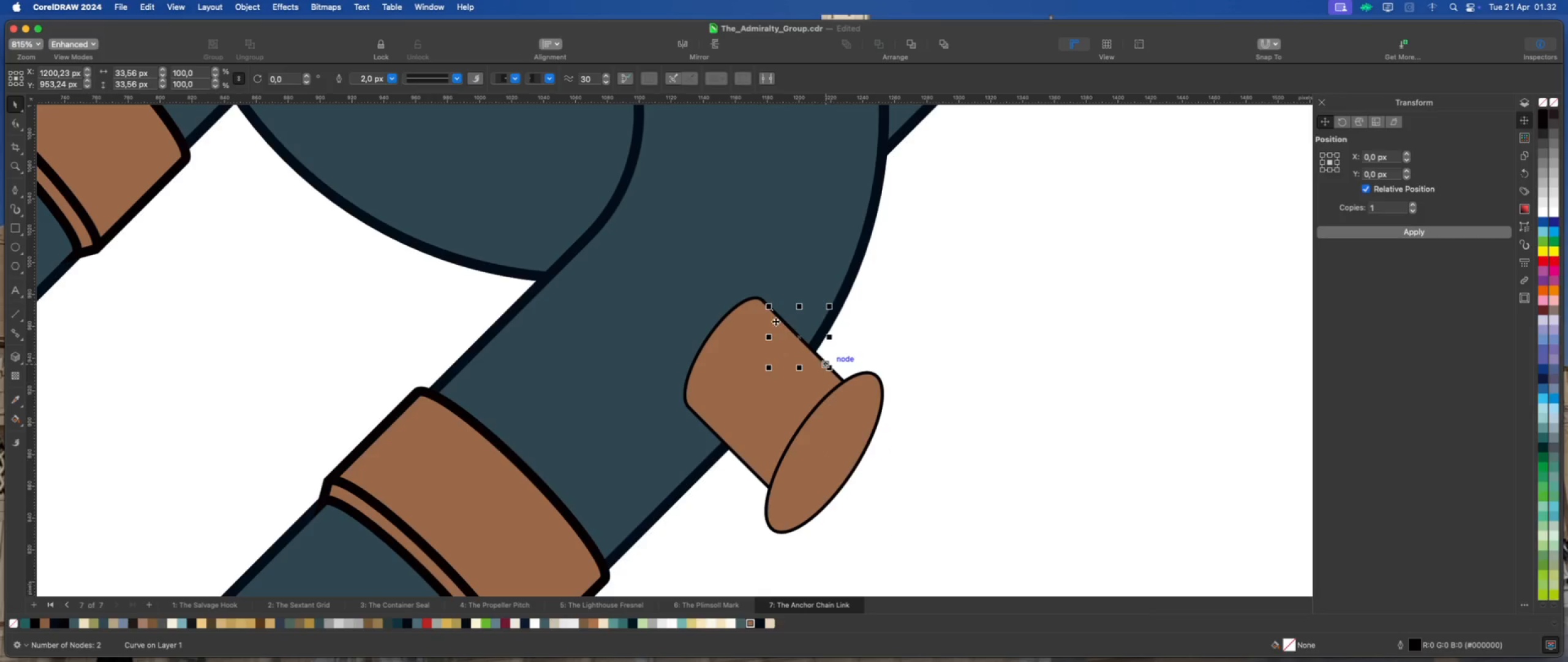 
left_click_drag(start_coordinate=[765, 305], to_coordinate=[665, 242])
 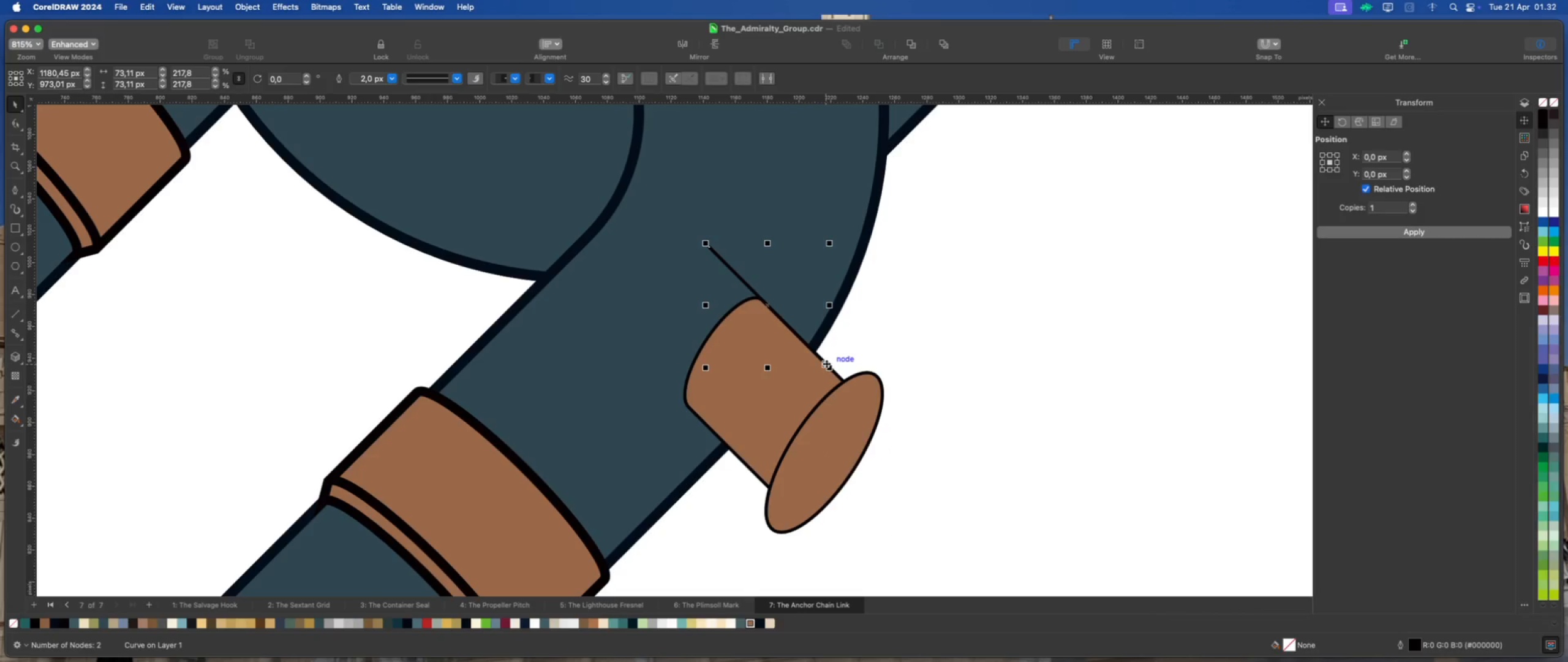 
left_click_drag(start_coordinate=[826, 363], to_coordinate=[875, 375])
 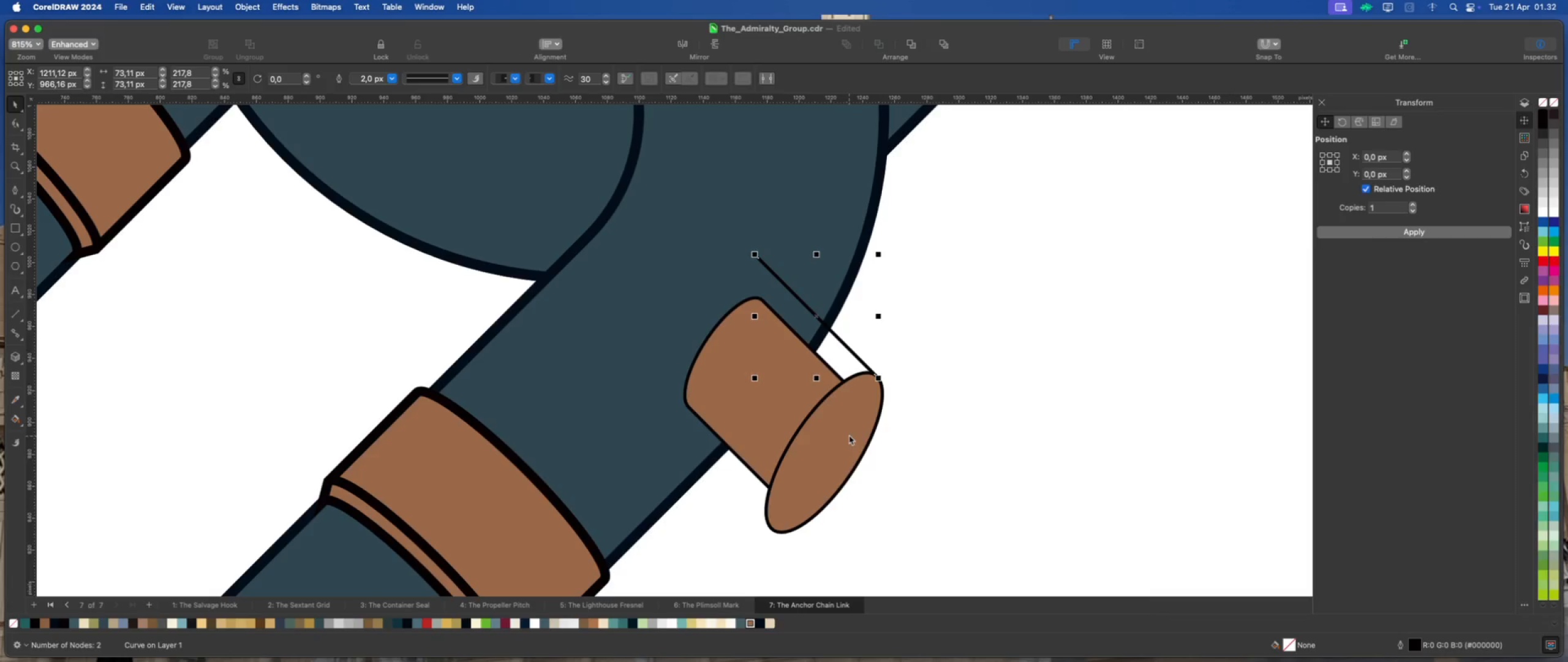 
left_click([847, 432])
 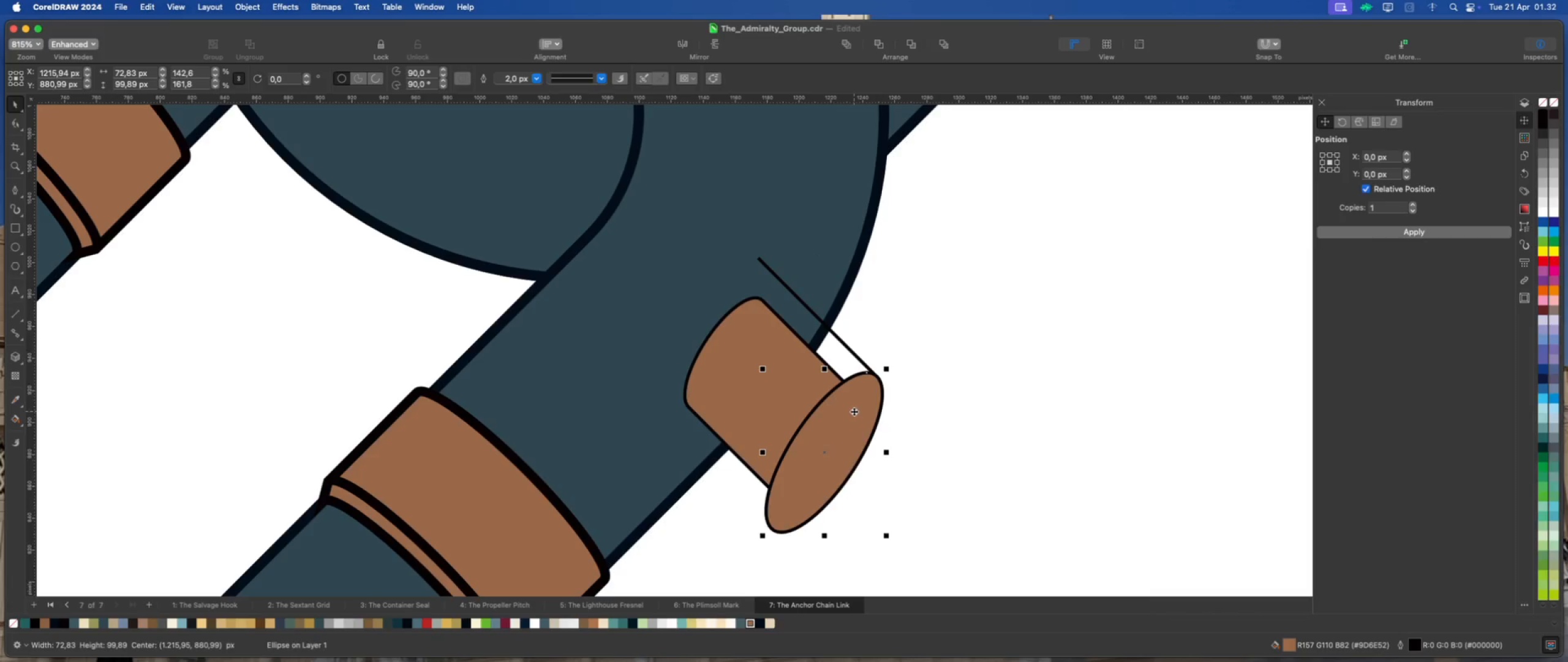 
right_click([854, 411])
 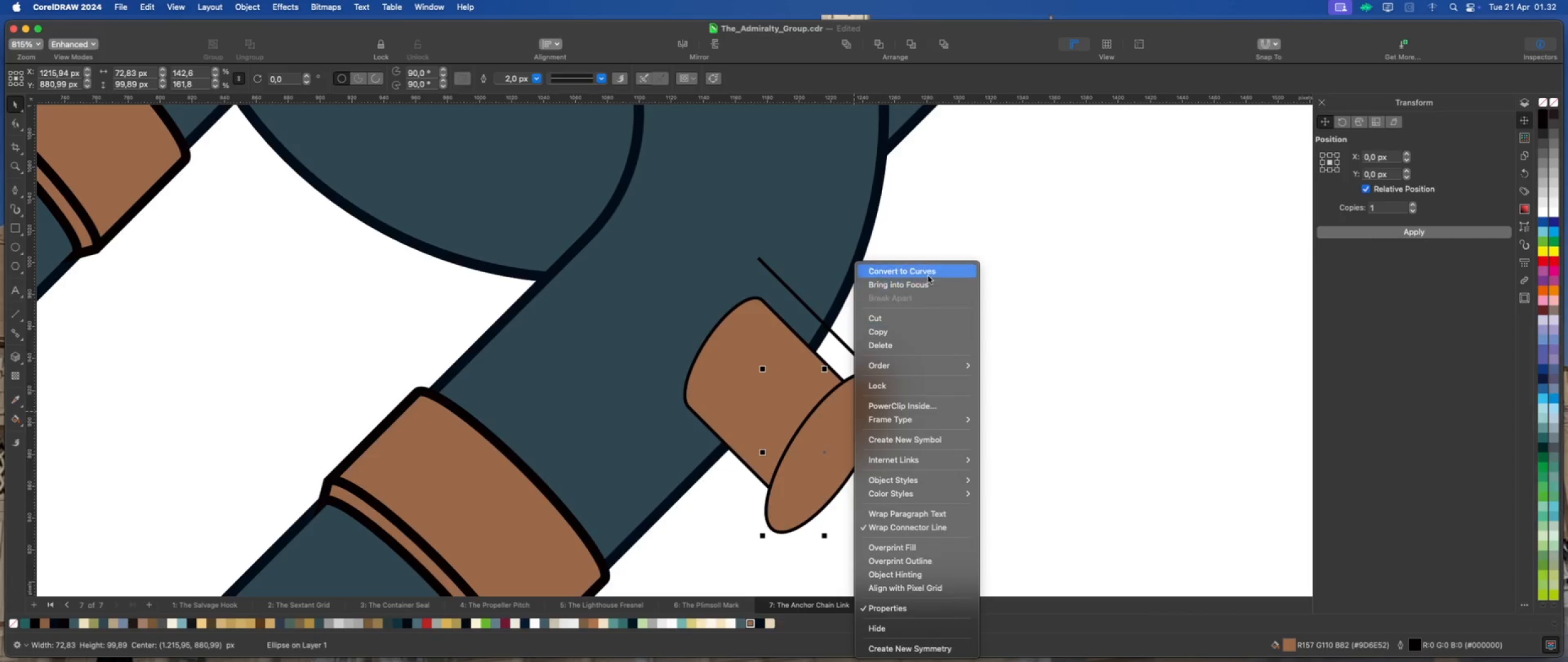 
left_click([929, 272])
 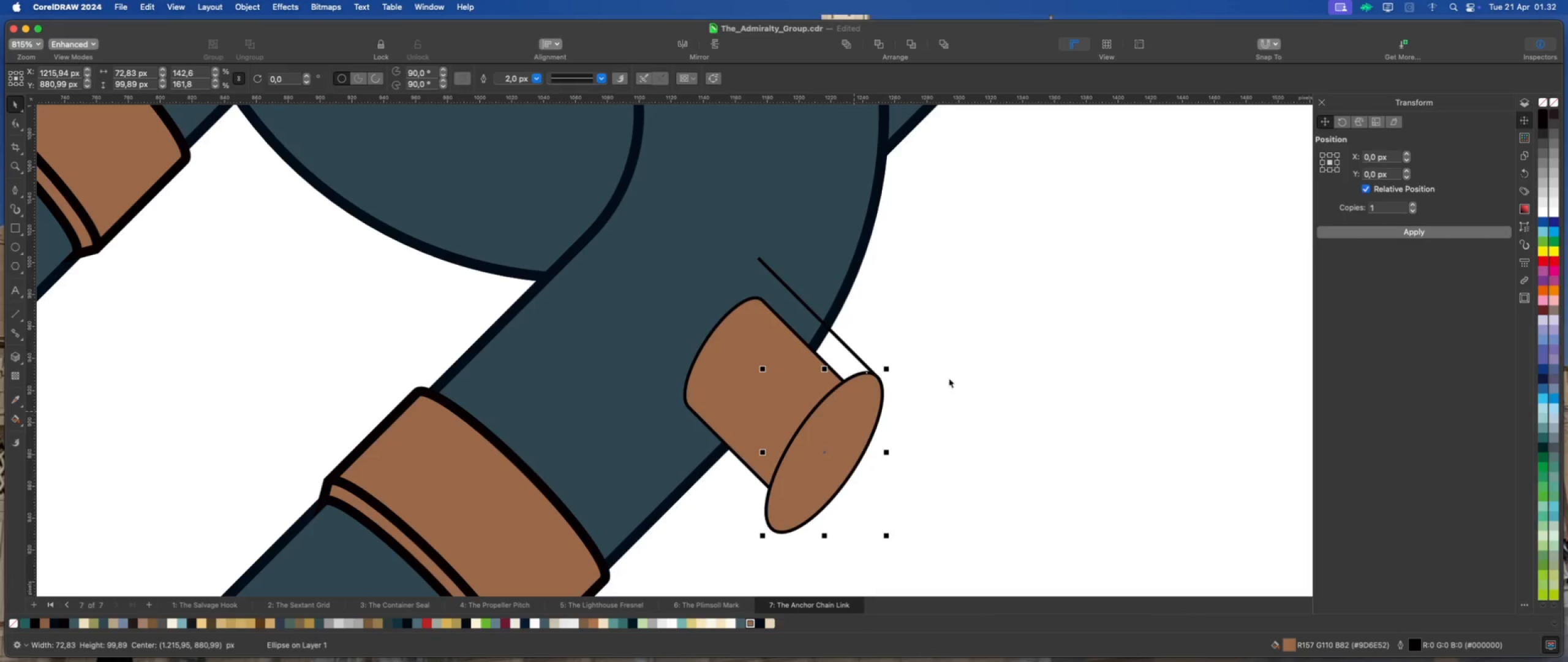 
left_click([949, 378])
 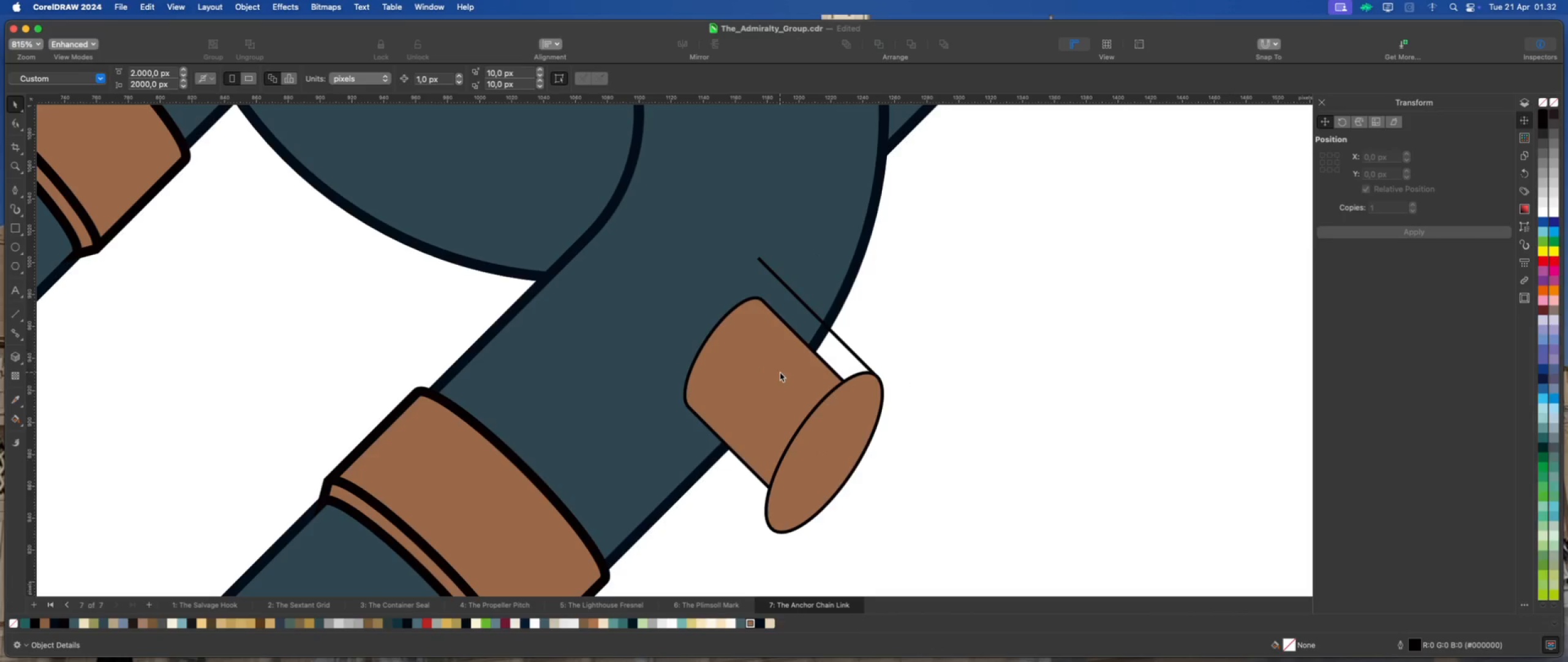 
left_click([780, 372])
 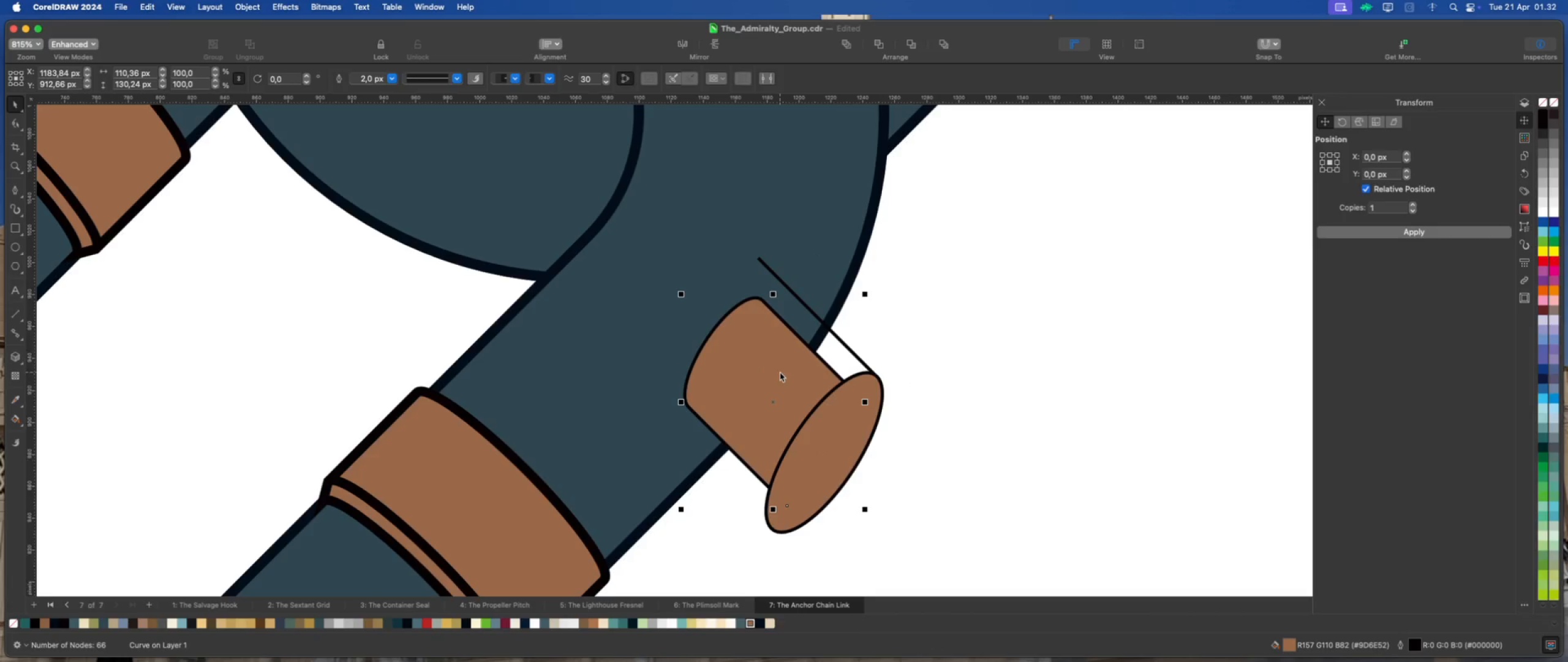 
right_click([780, 372])
 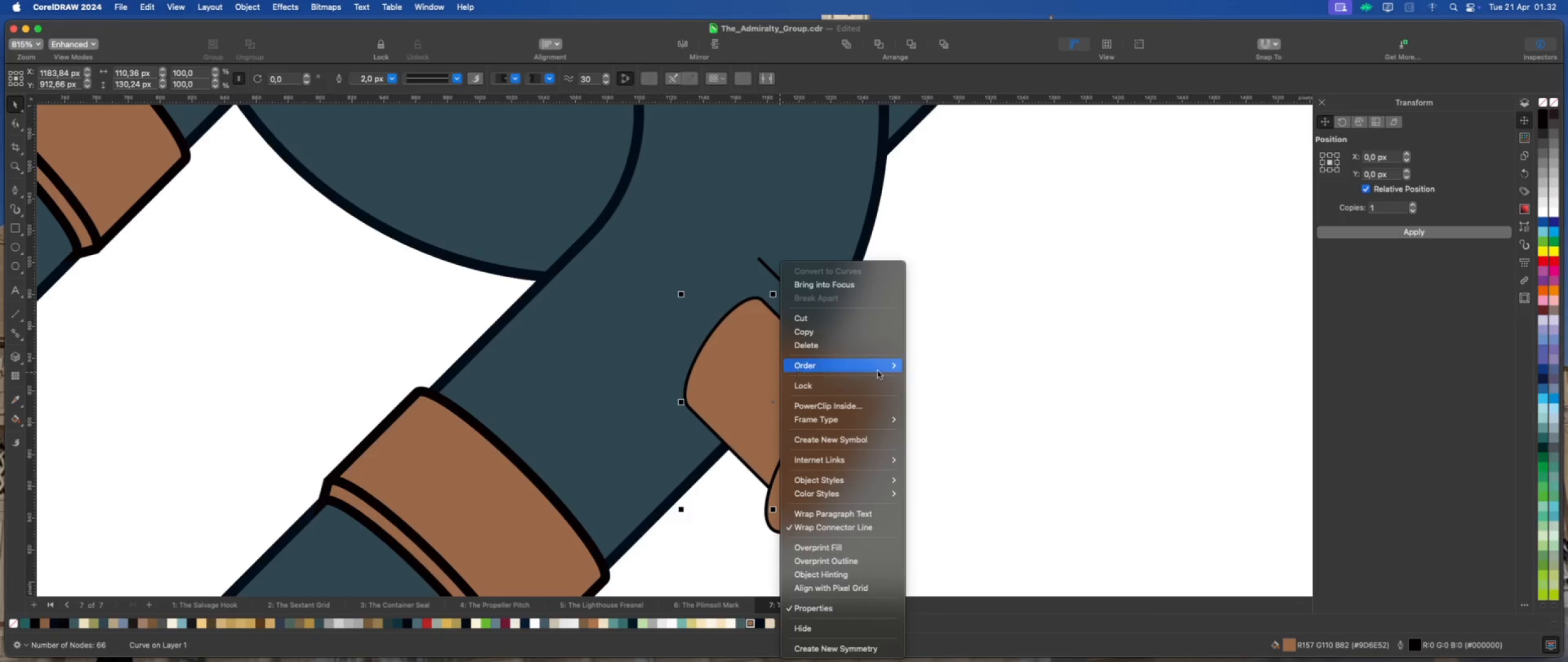 
left_click([971, 370])
 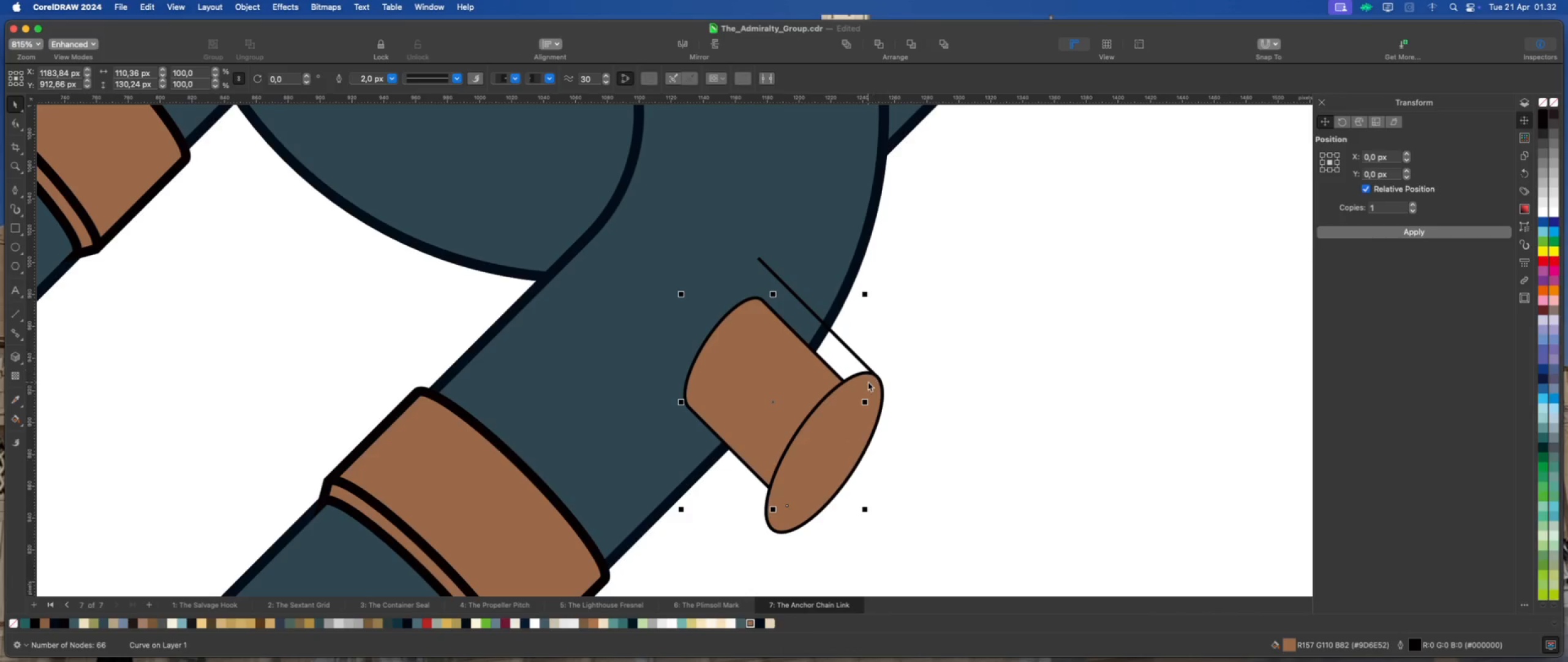 
left_click([868, 382])
 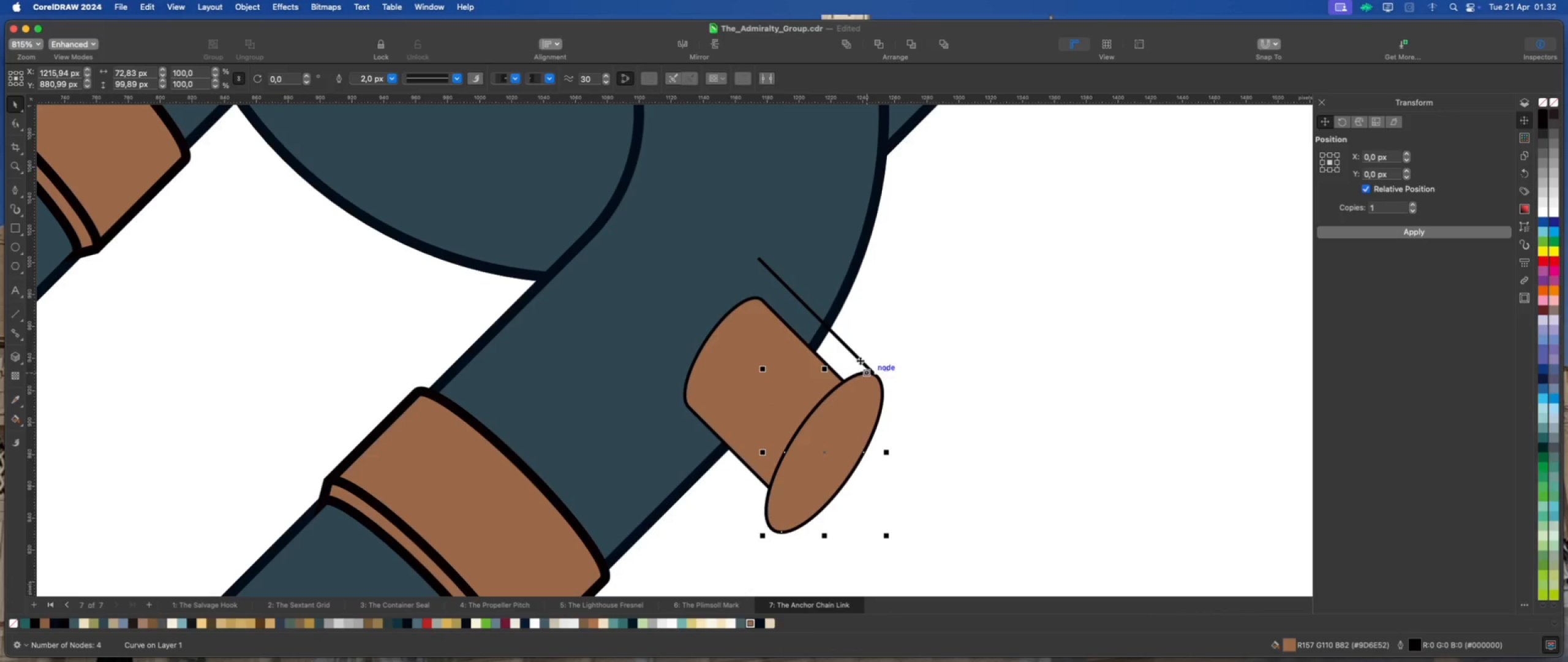 
left_click([860, 360])
 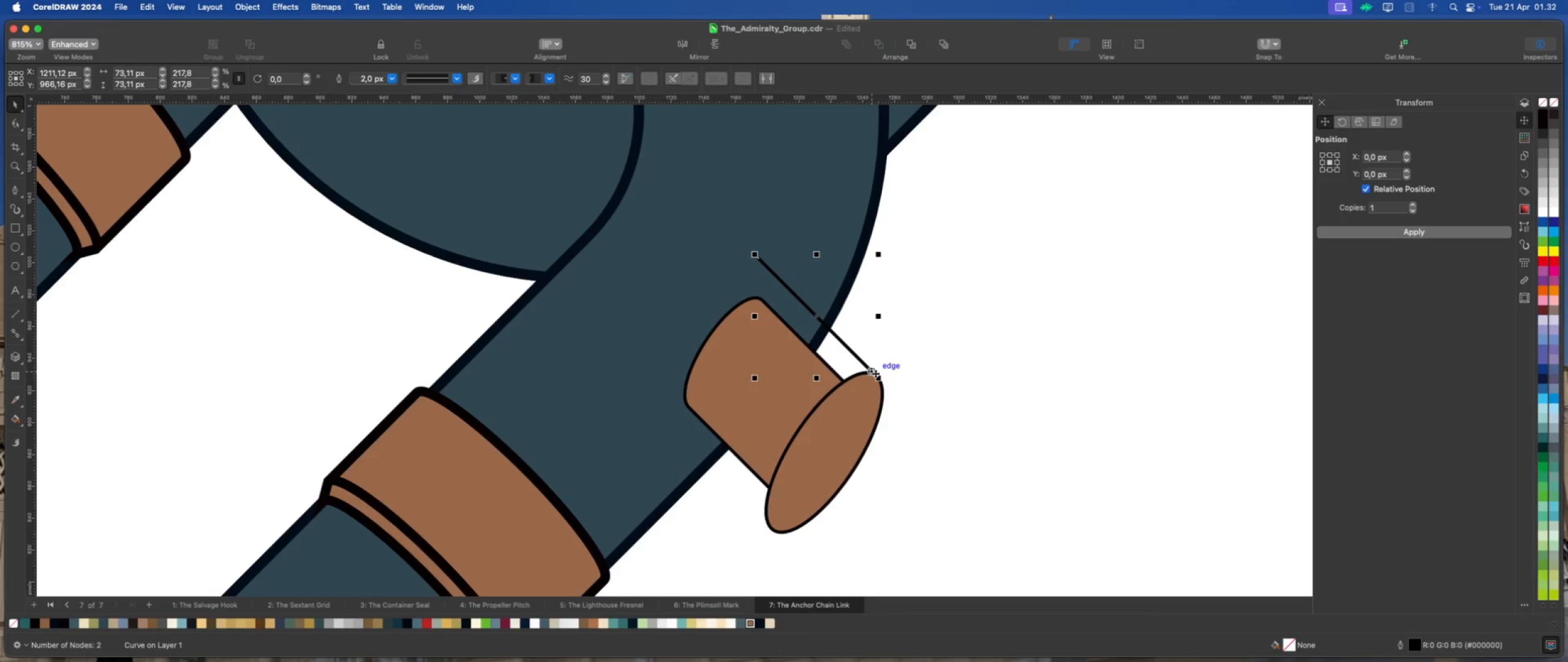 
left_click_drag(start_coordinate=[875, 373], to_coordinate=[868, 374])
 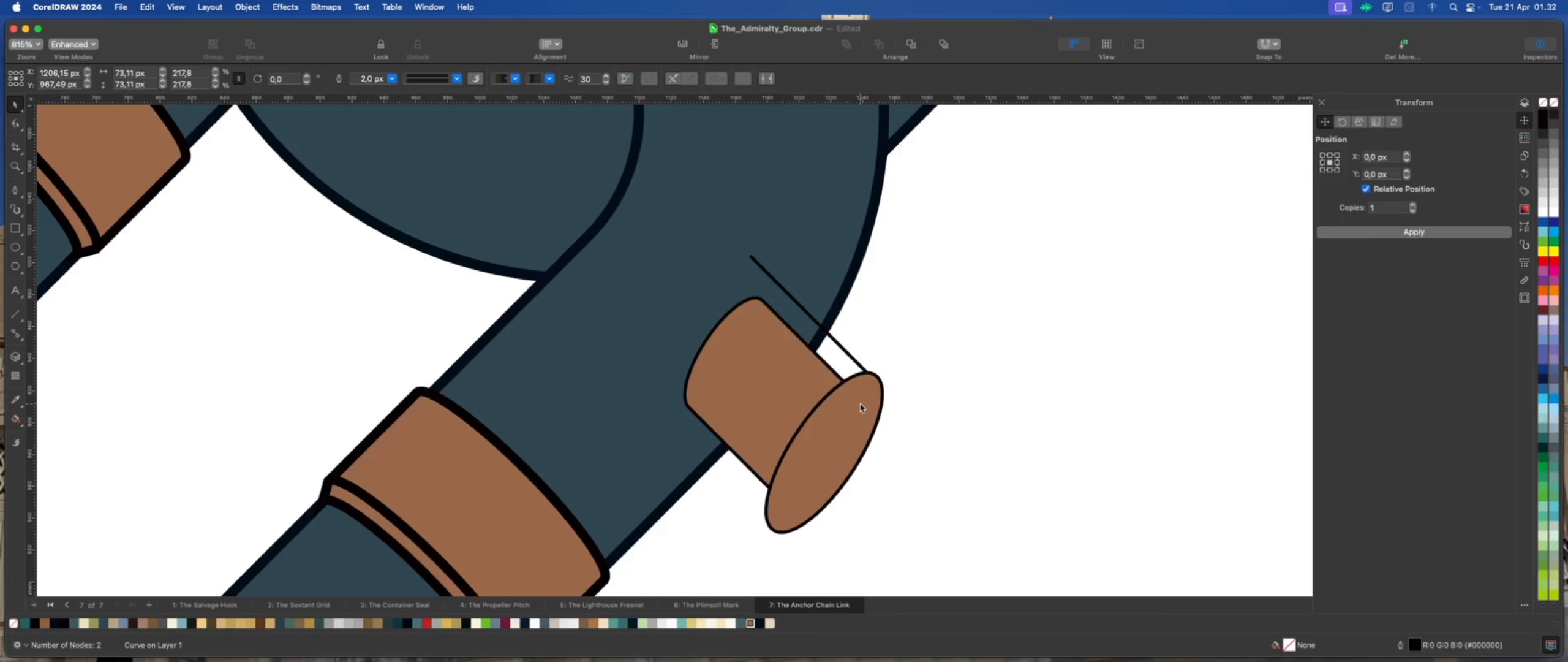 
left_click([860, 403])
 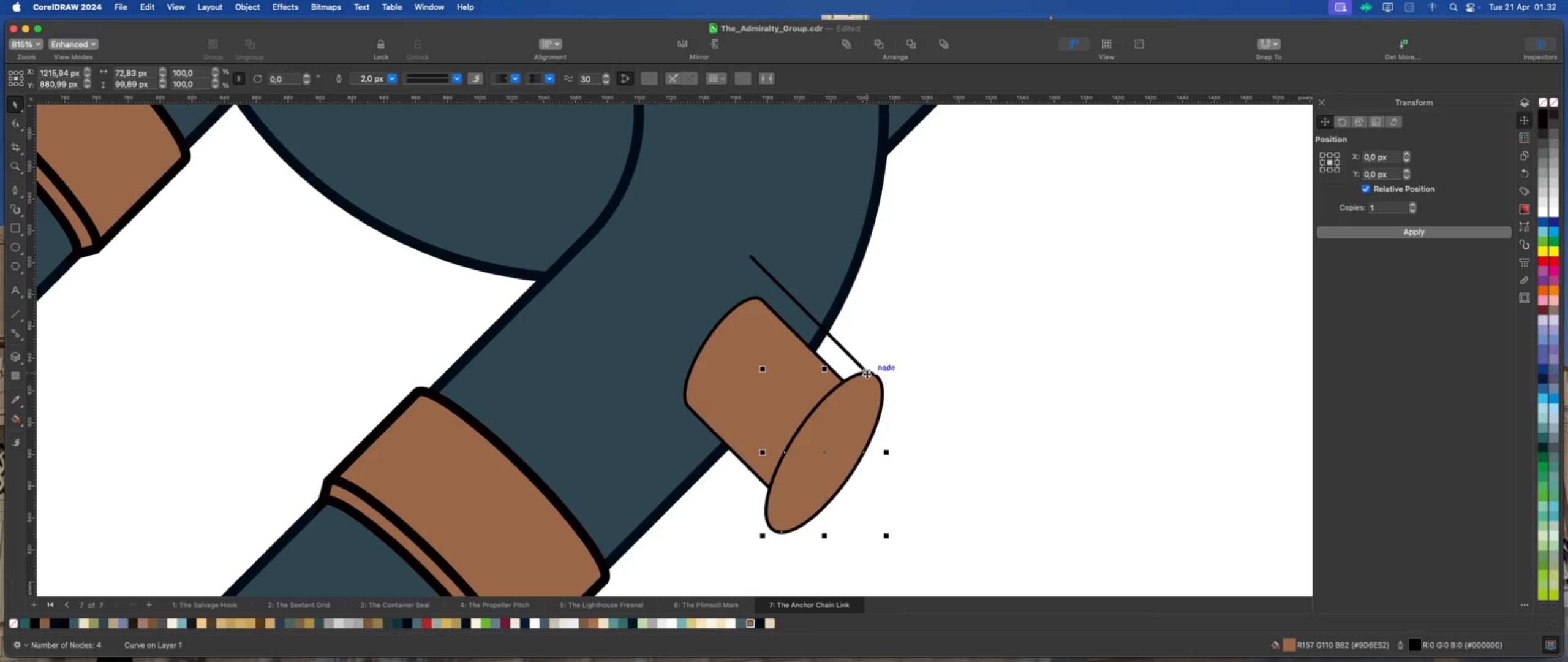 
left_click_drag(start_coordinate=[867, 374], to_coordinate=[808, 313])
 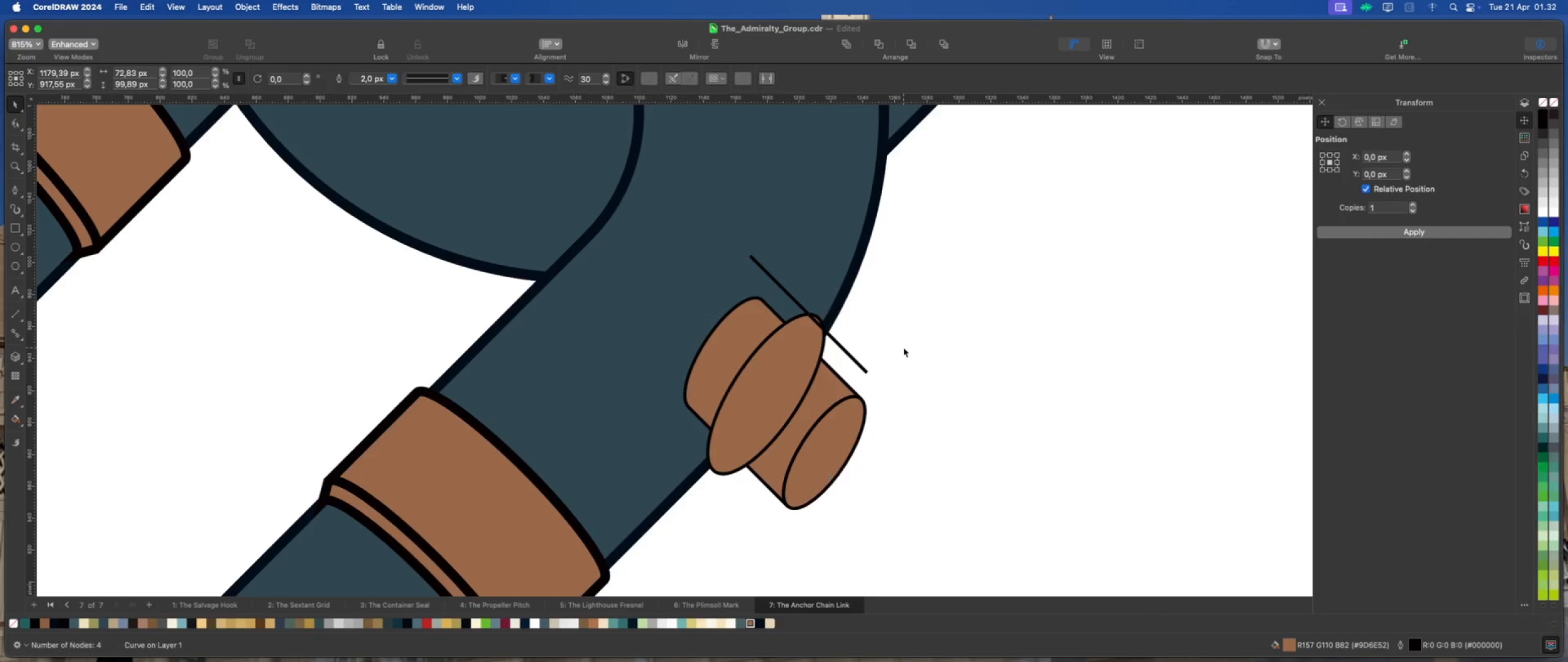 
left_click([903, 348])
 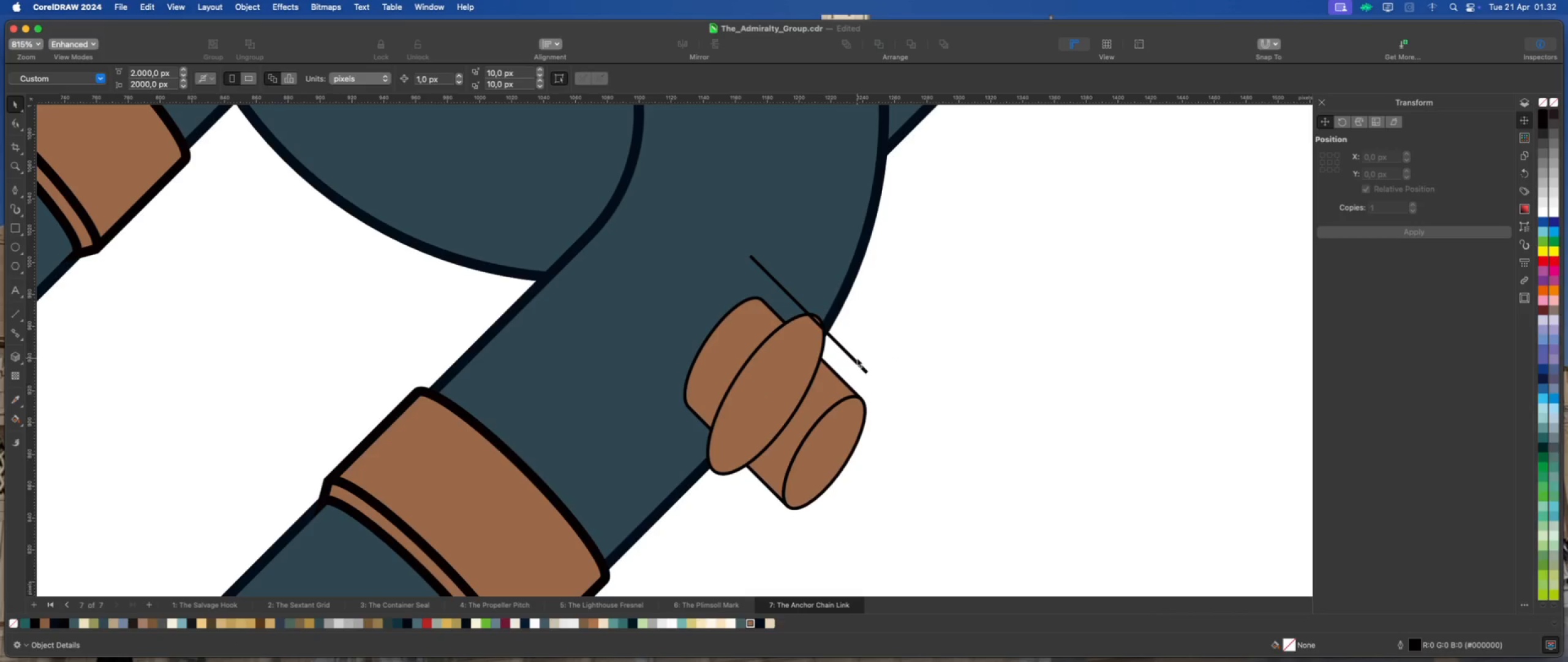 
left_click([857, 358])
 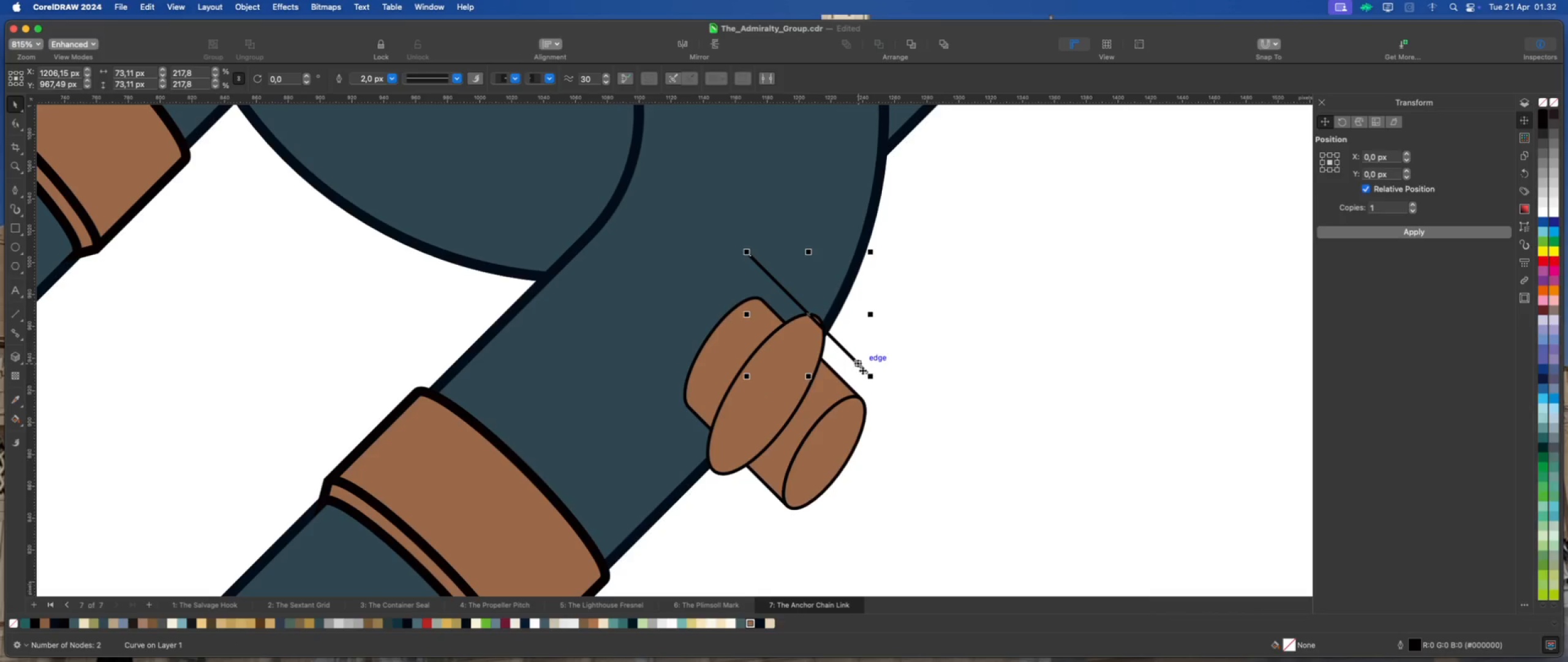 
scroll: coordinate [863, 370], scroll_direction: down, amount: 2.0
 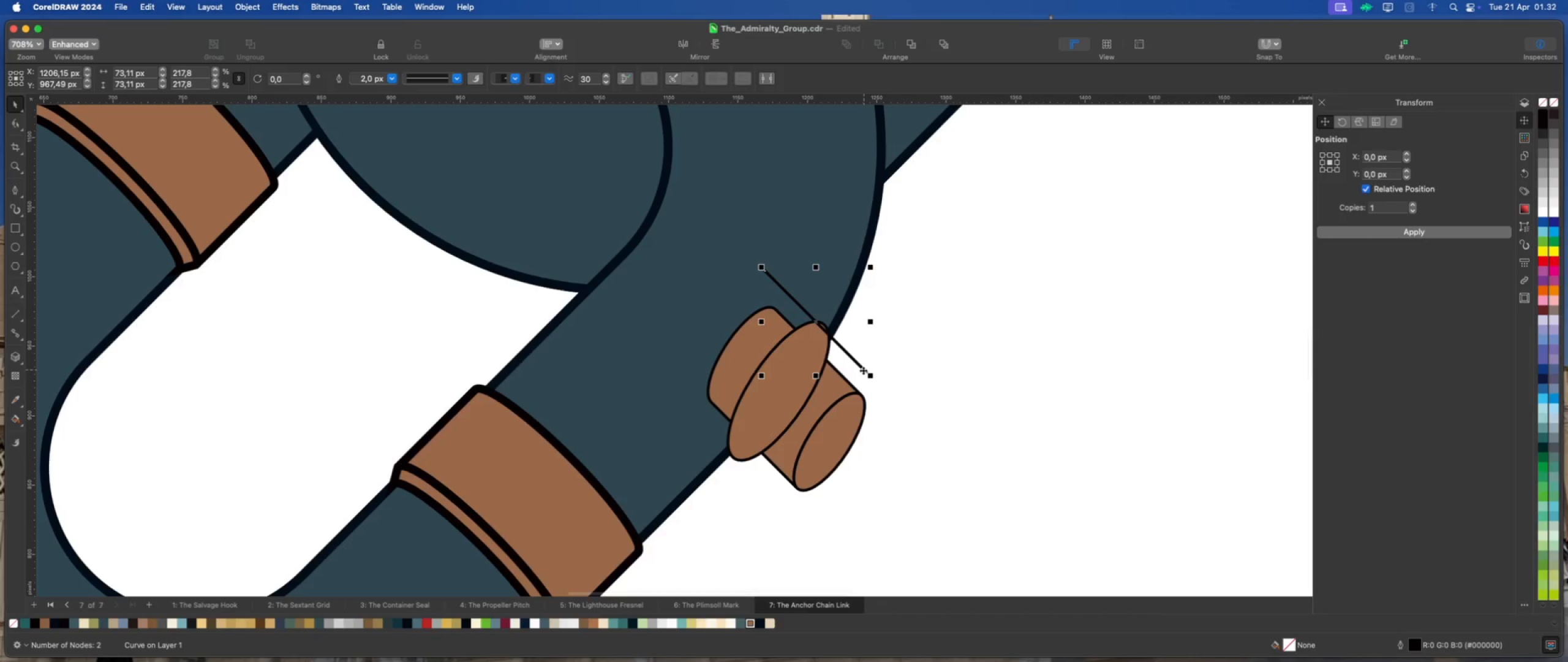 
left_click([778, 393])
 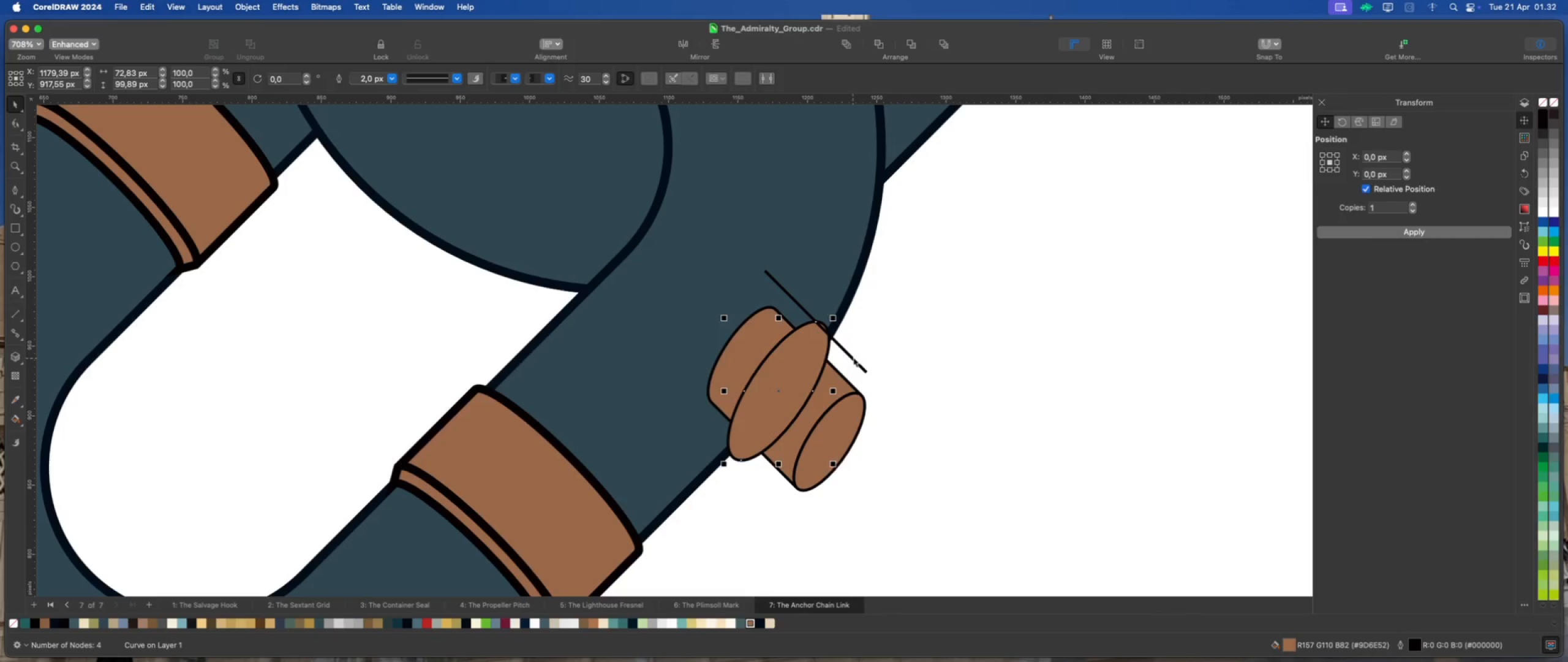 
left_click([853, 357])
 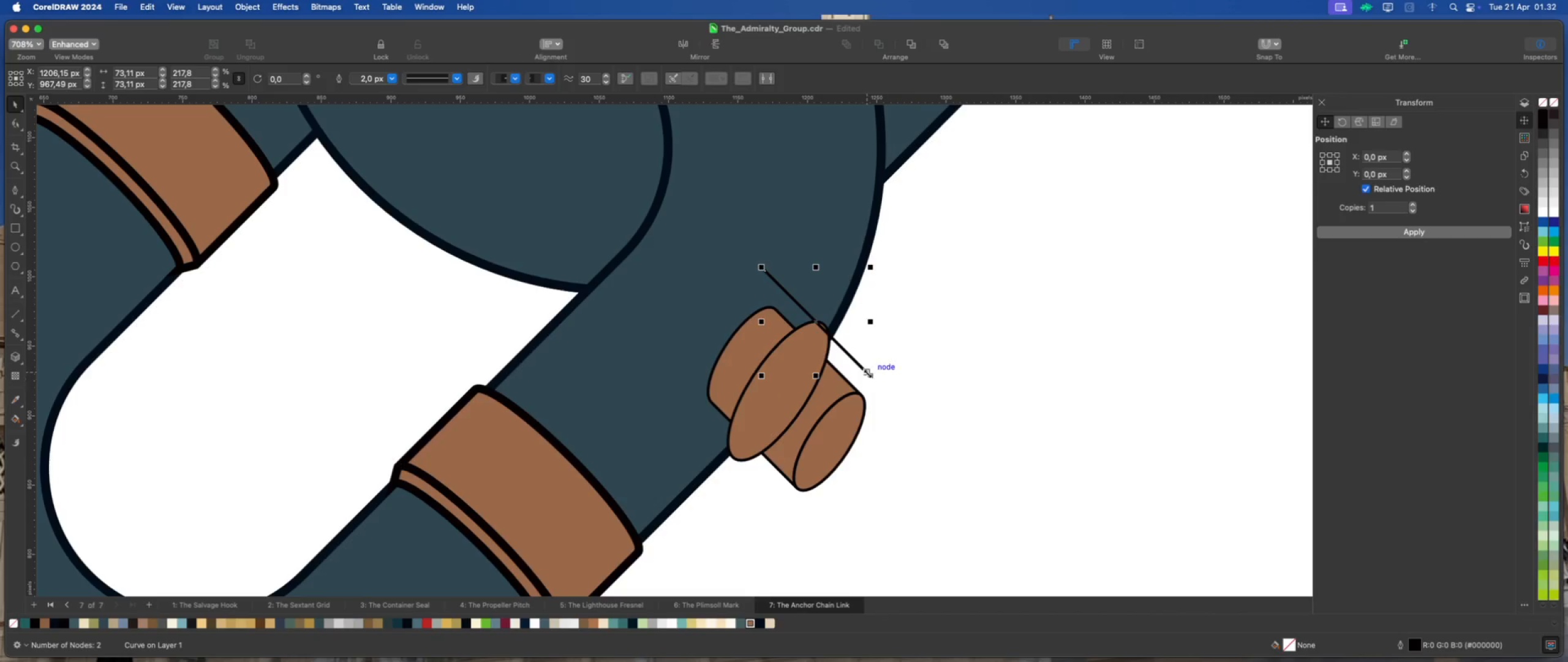 
left_click_drag(start_coordinate=[867, 371], to_coordinate=[775, 391])
 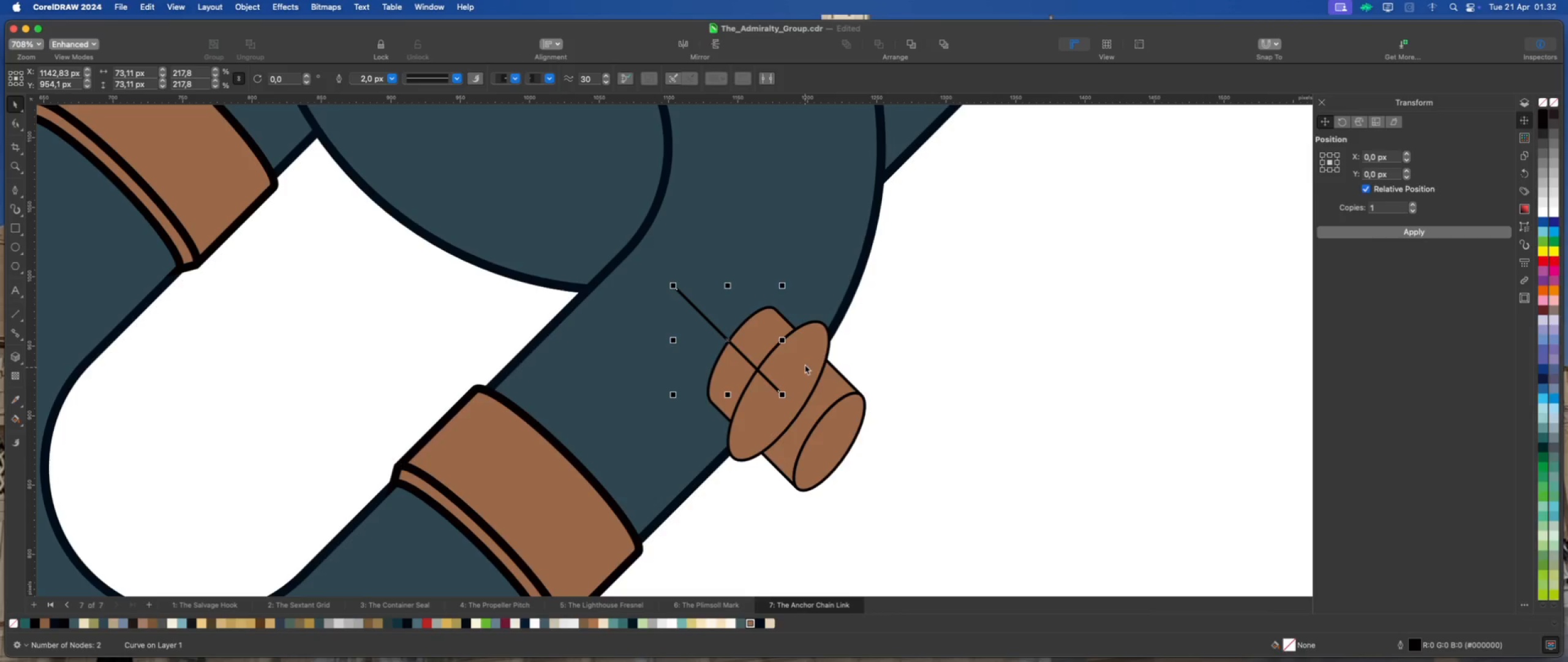 
left_click([805, 365])
 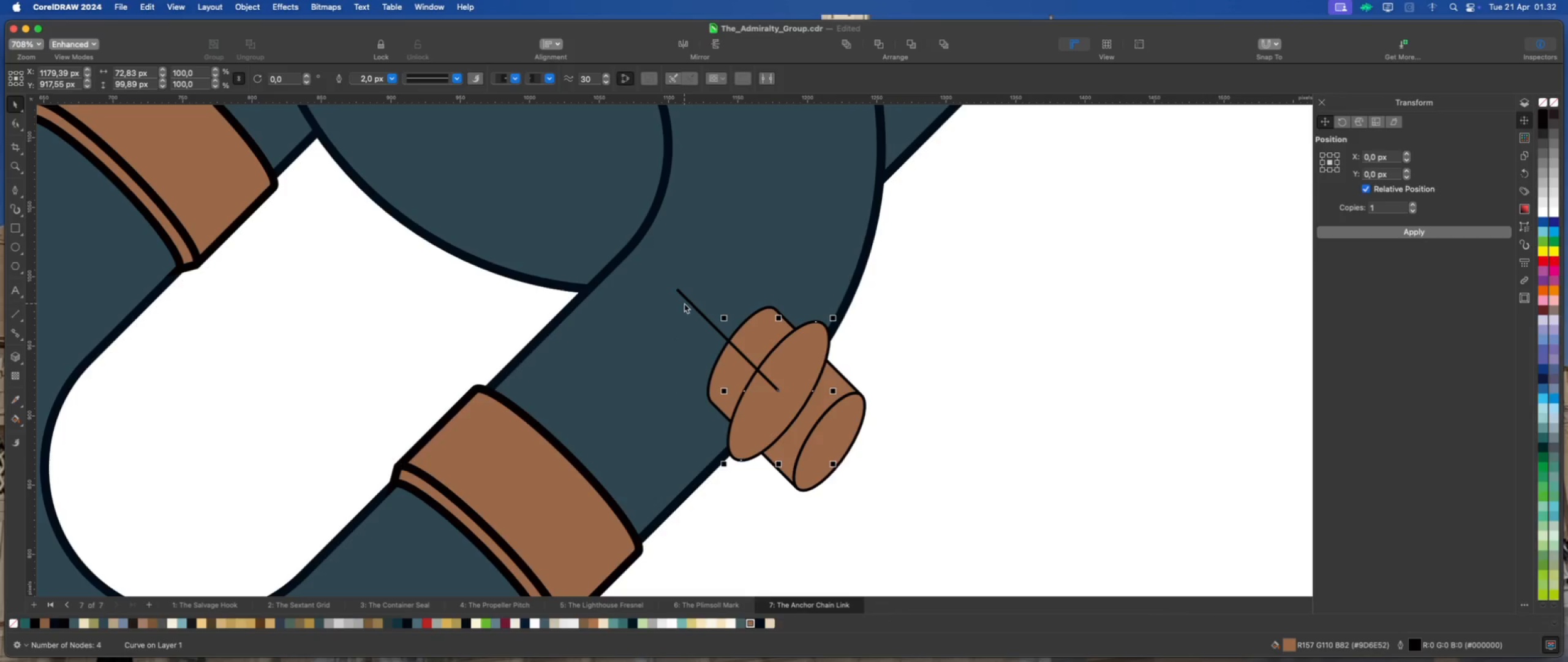 
left_click([687, 299])
 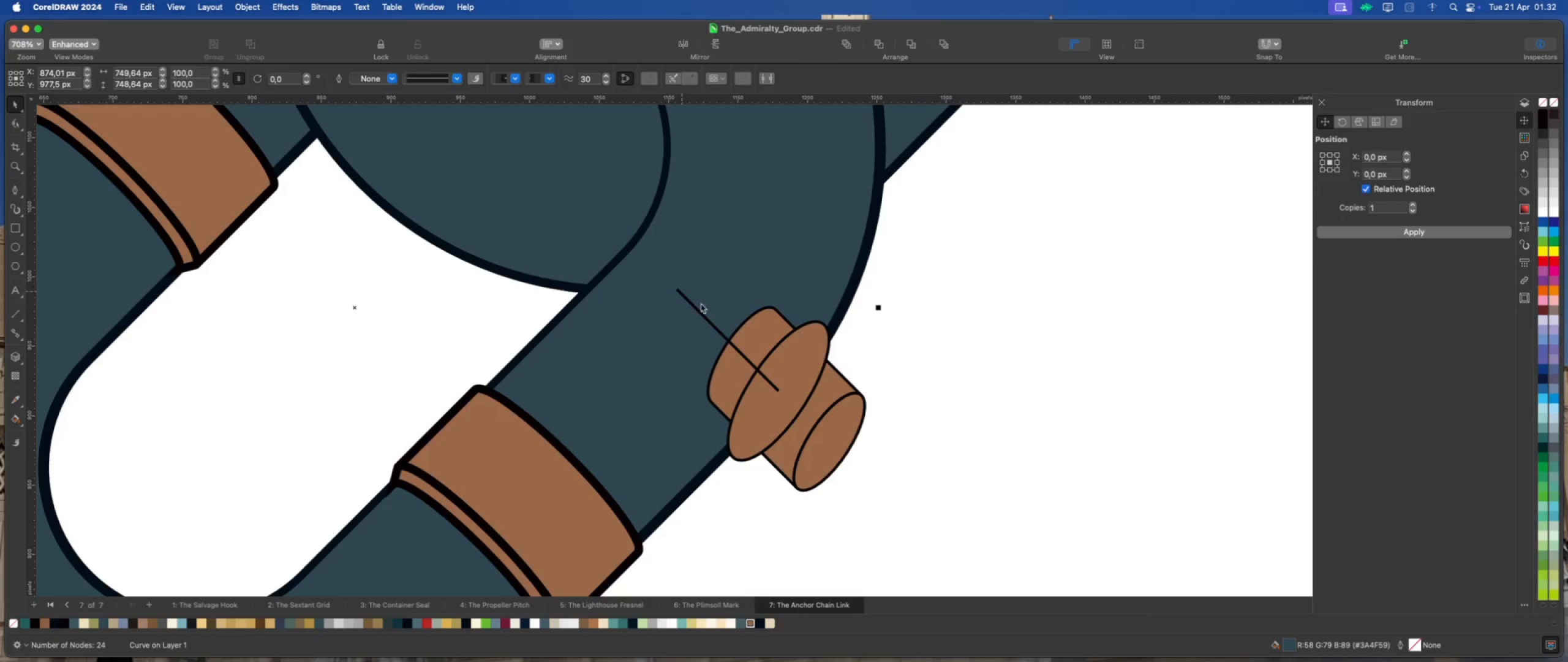 
key(Meta+Z)
 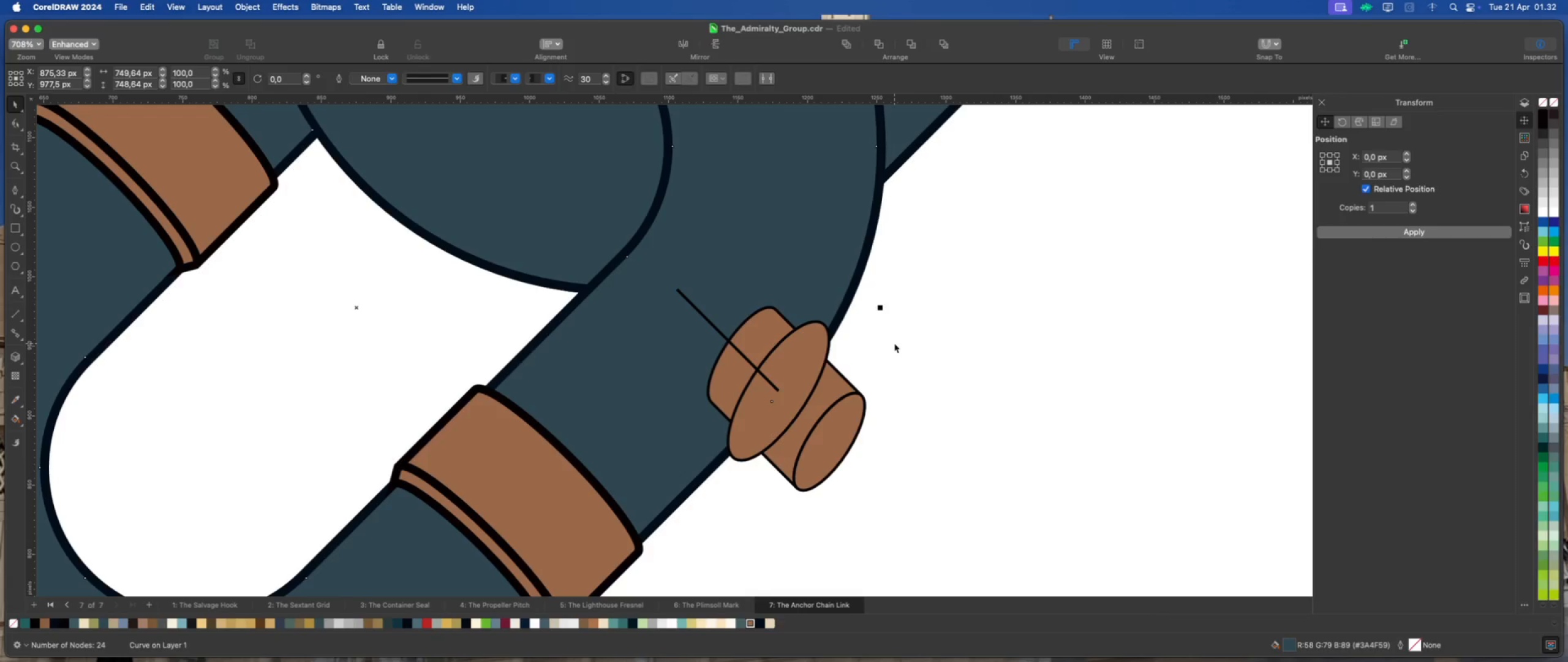 
left_click([894, 343])
 